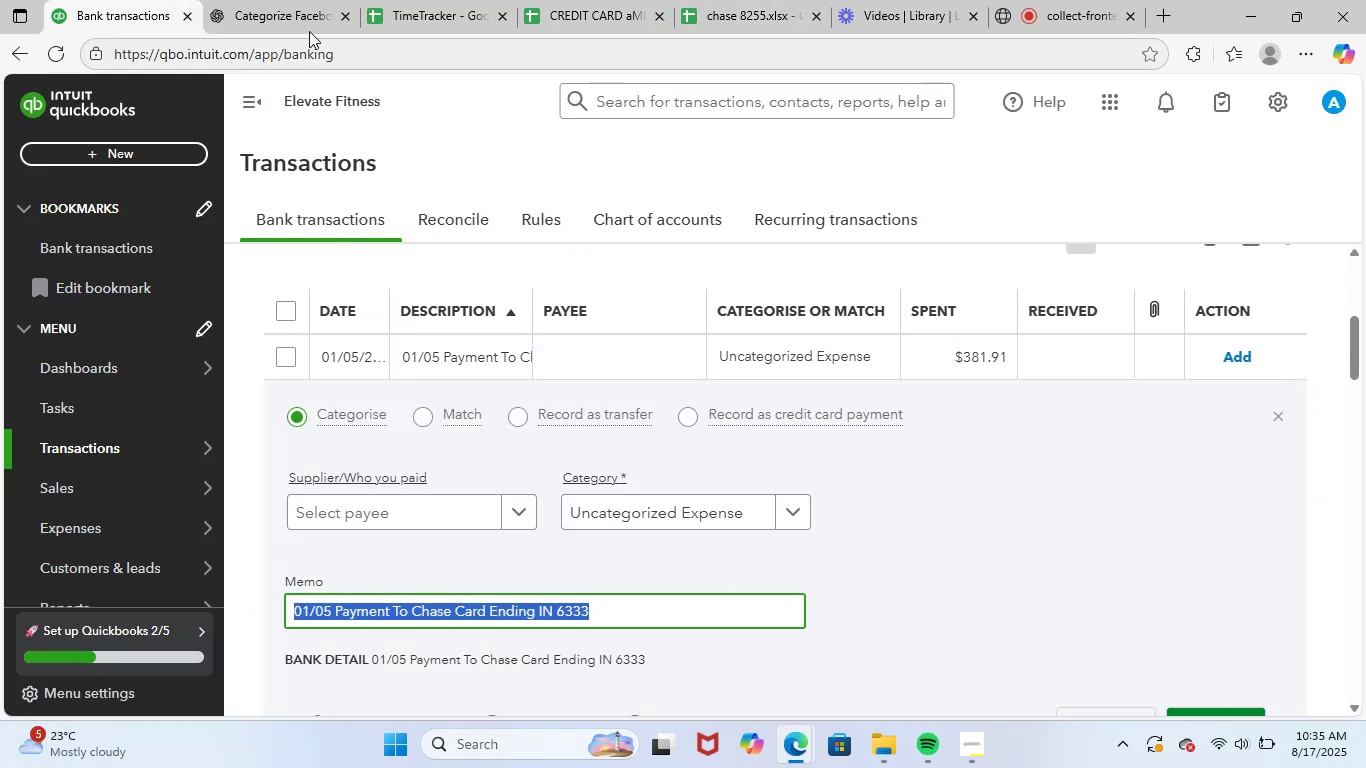 
left_click([301, 15])
 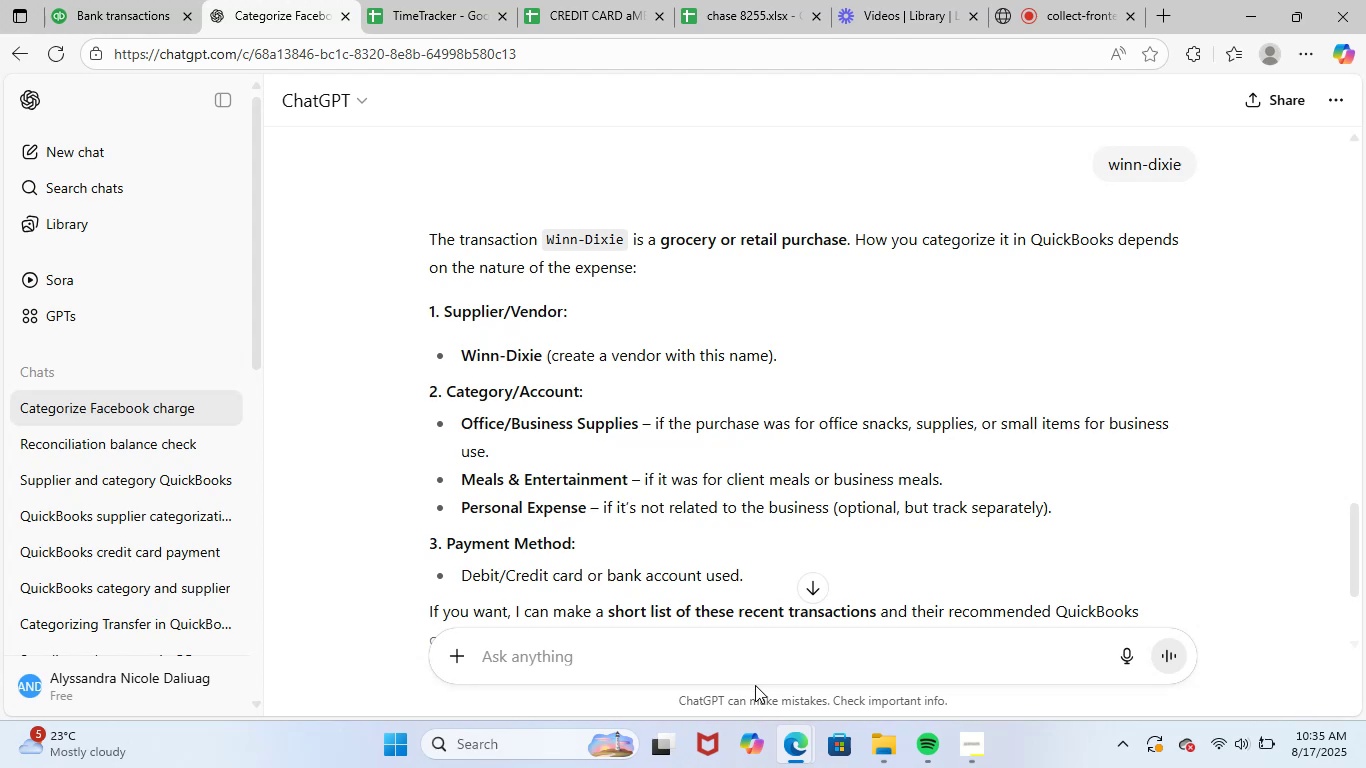 
key(Control+ControlLeft)
 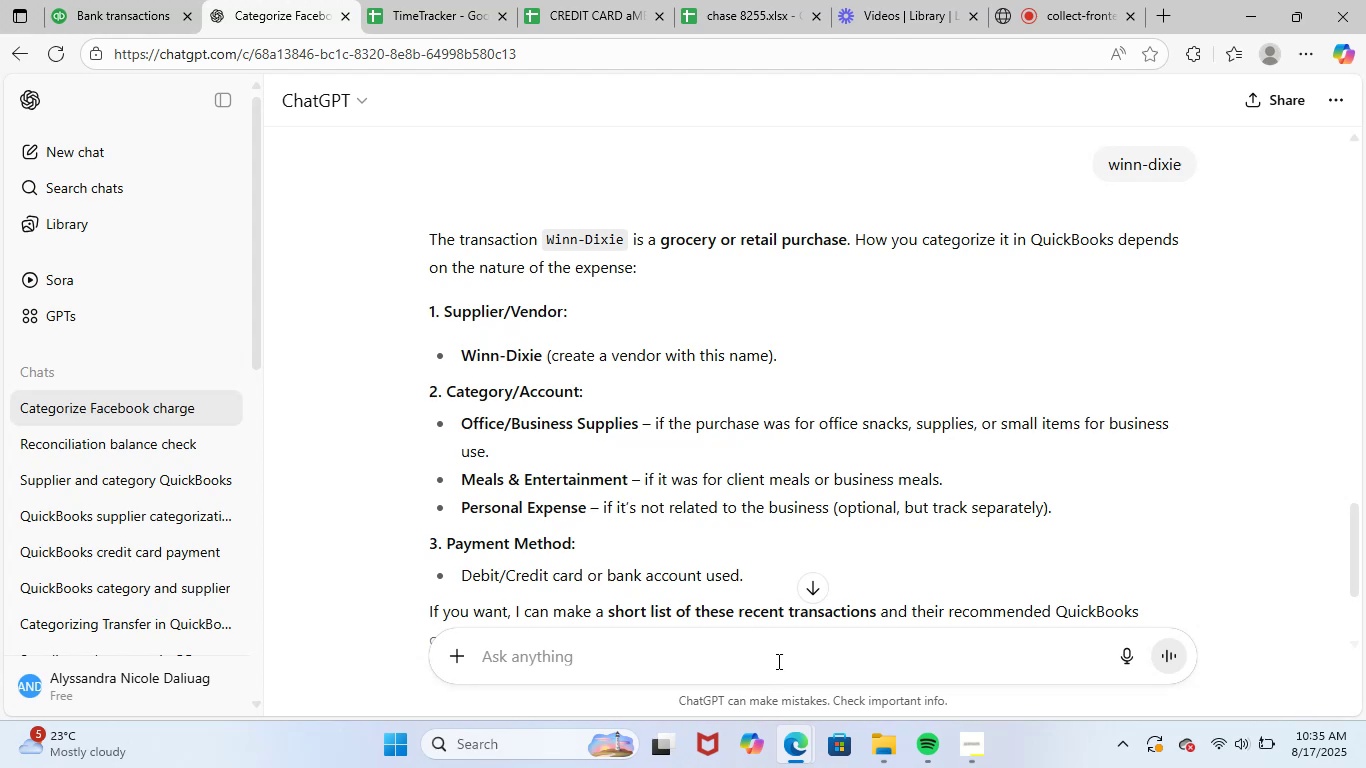 
left_click([777, 661])
 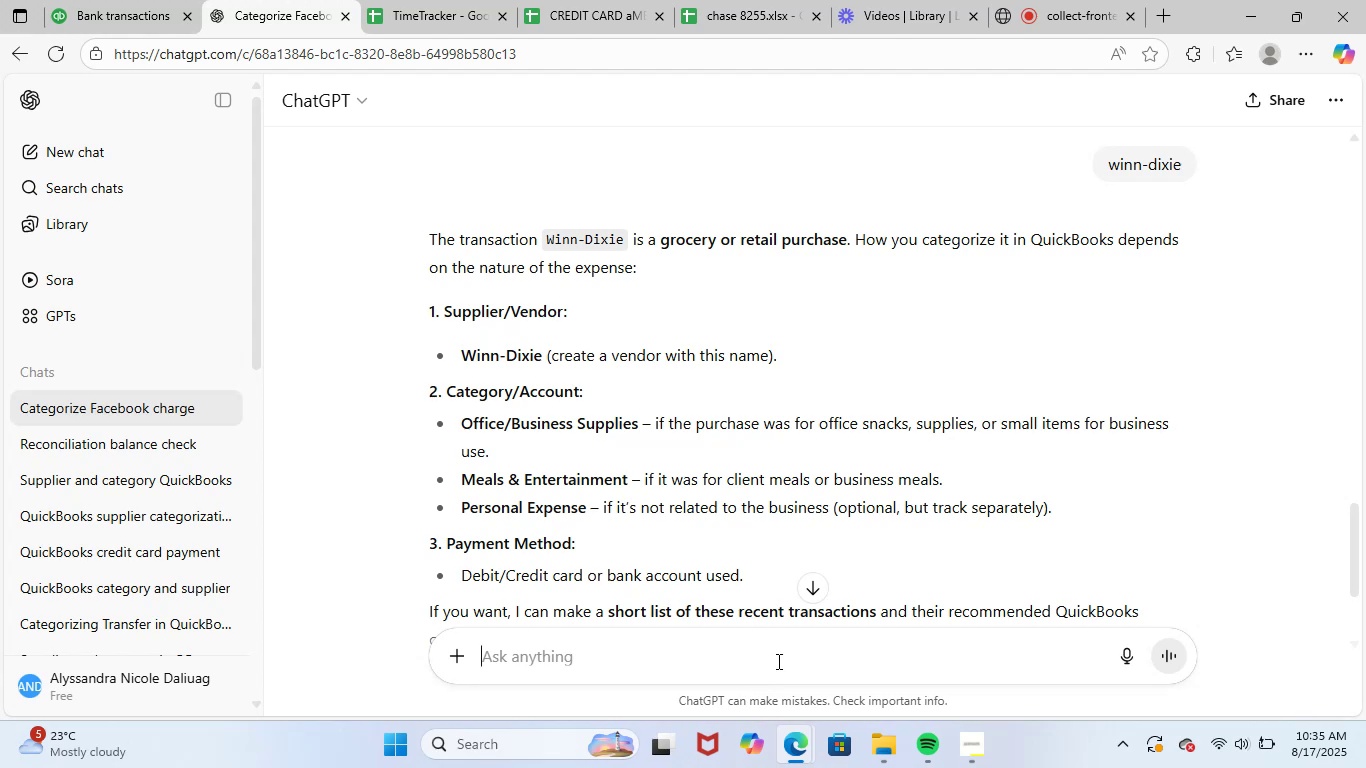 
key(Control+V)
 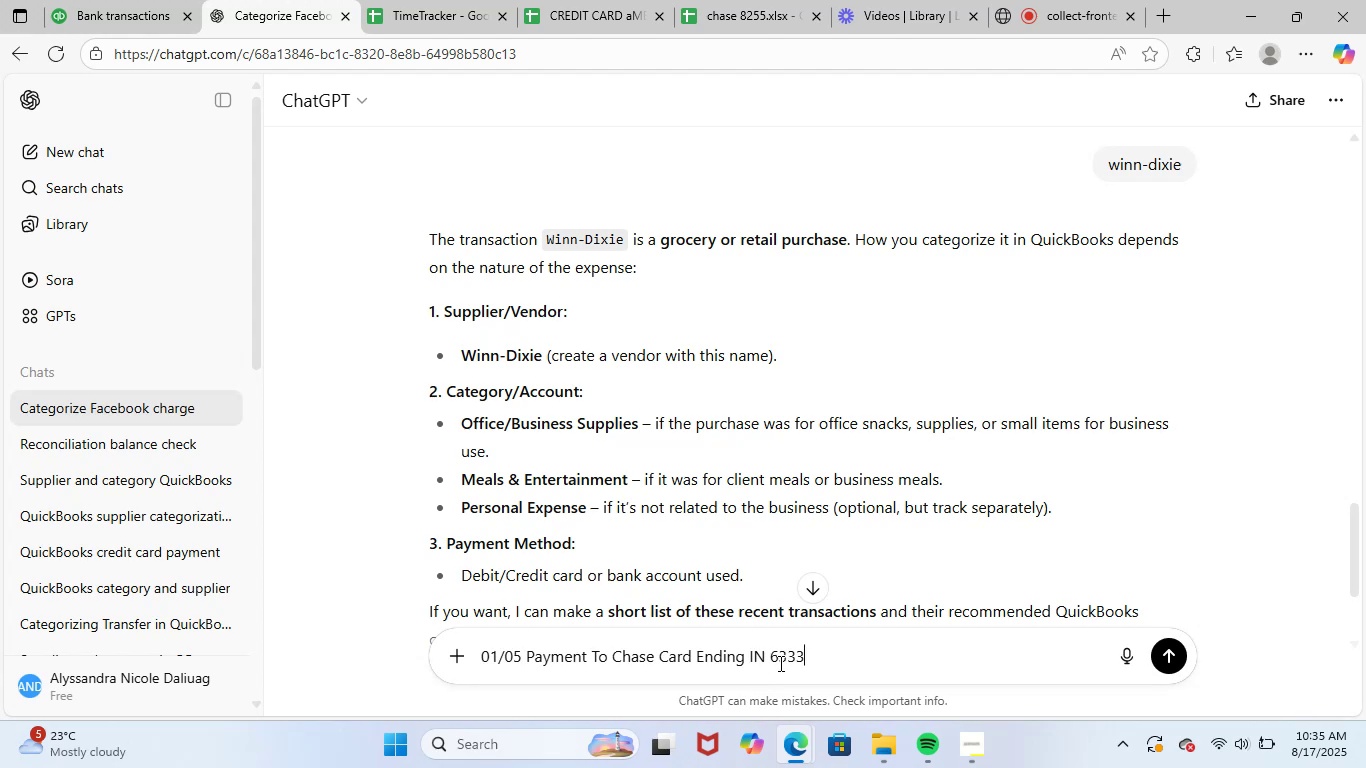 
key(NumpadEnter)
 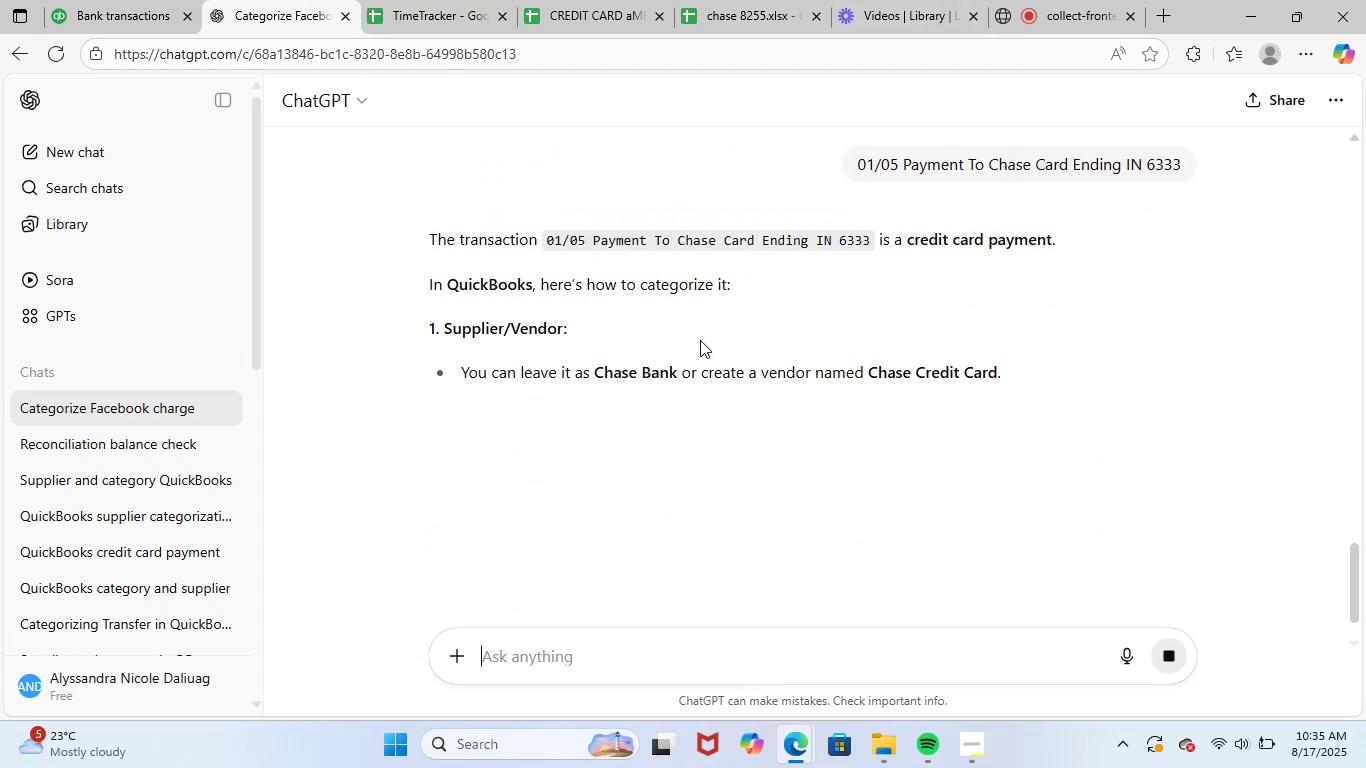 
wait(6.12)
 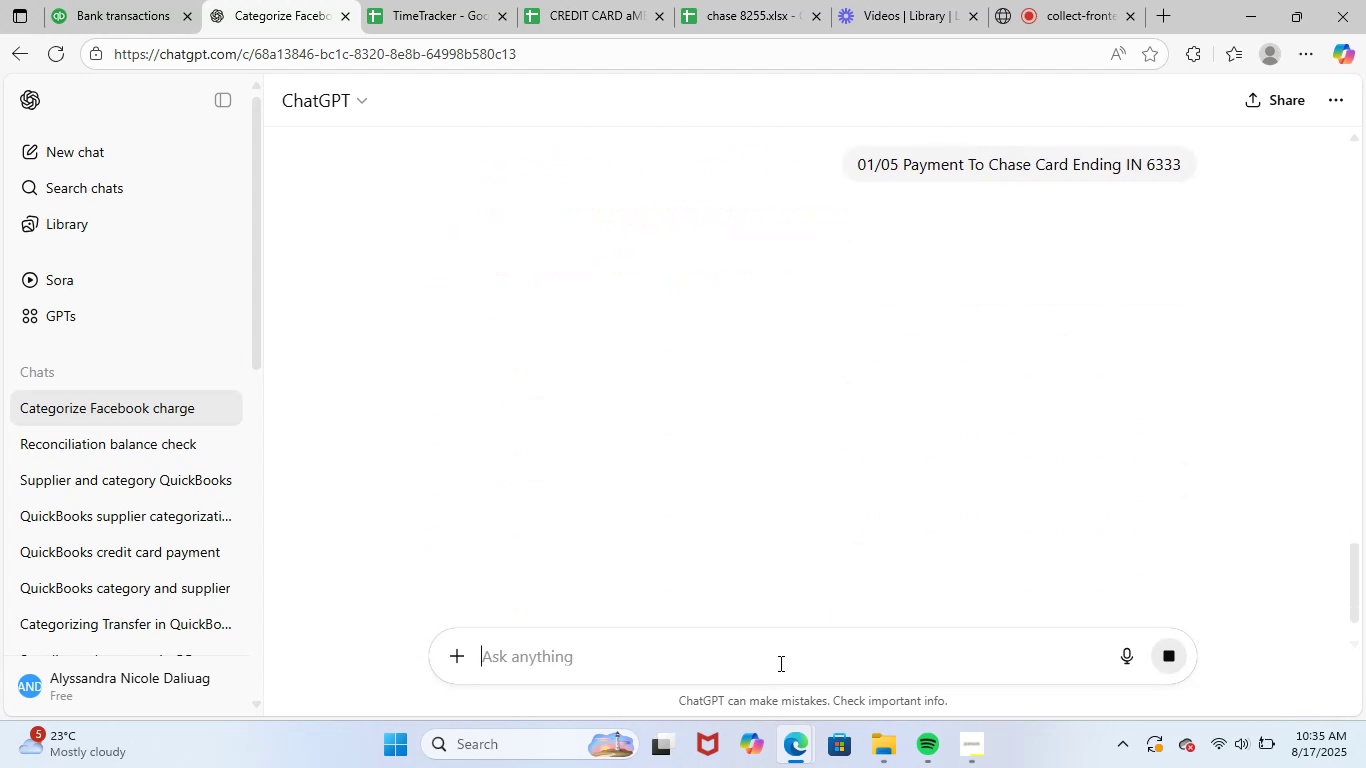 
scroll: coordinate [664, 493], scroll_direction: down, amount: 2.0
 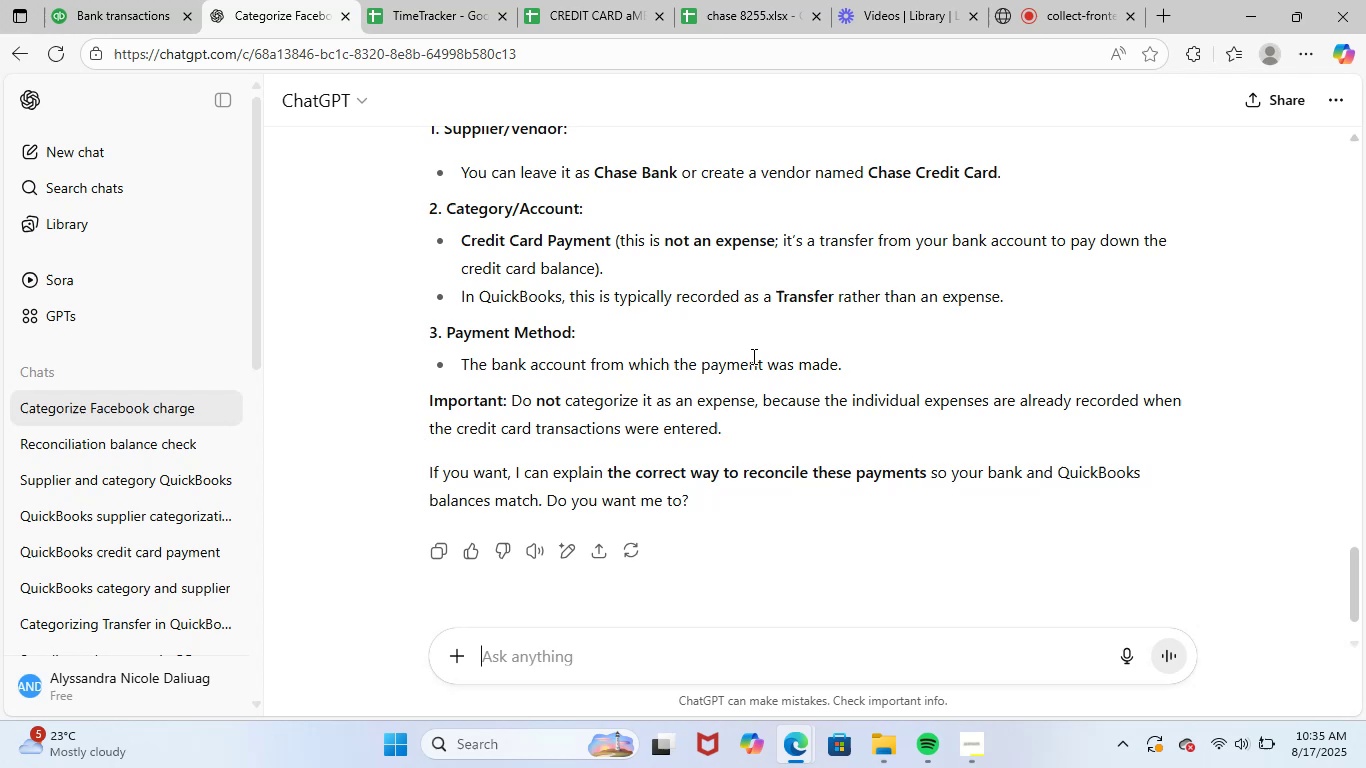 
scroll: coordinate [736, 378], scroll_direction: up, amount: 2.0
 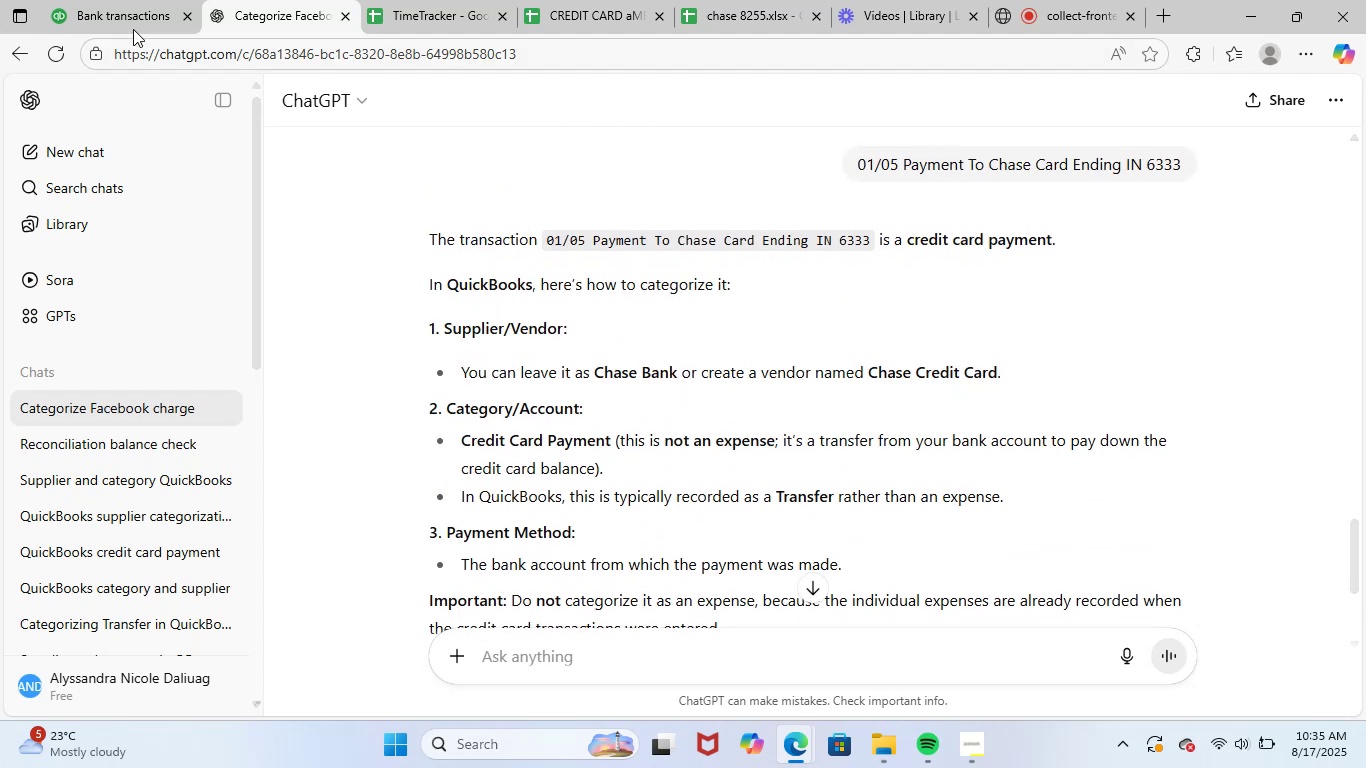 
left_click([144, 0])
 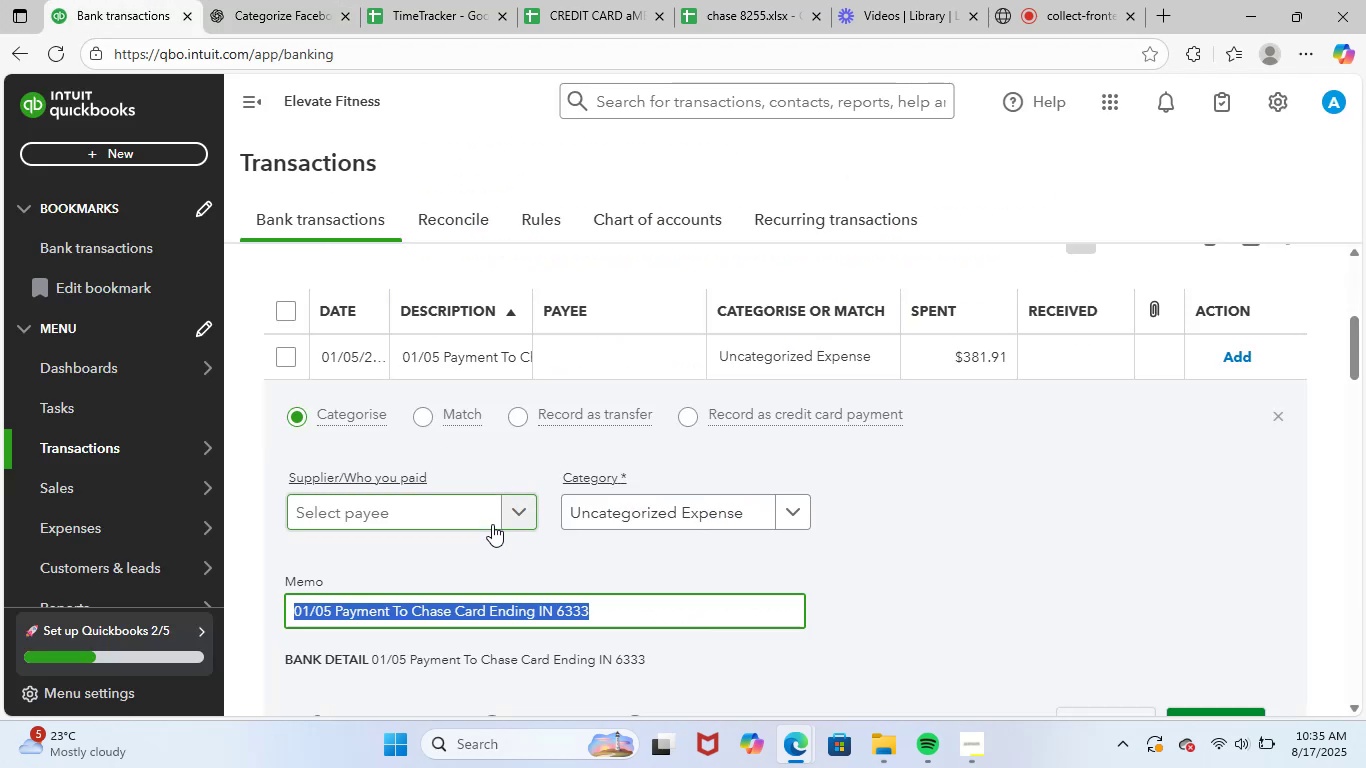 
left_click([626, 509])
 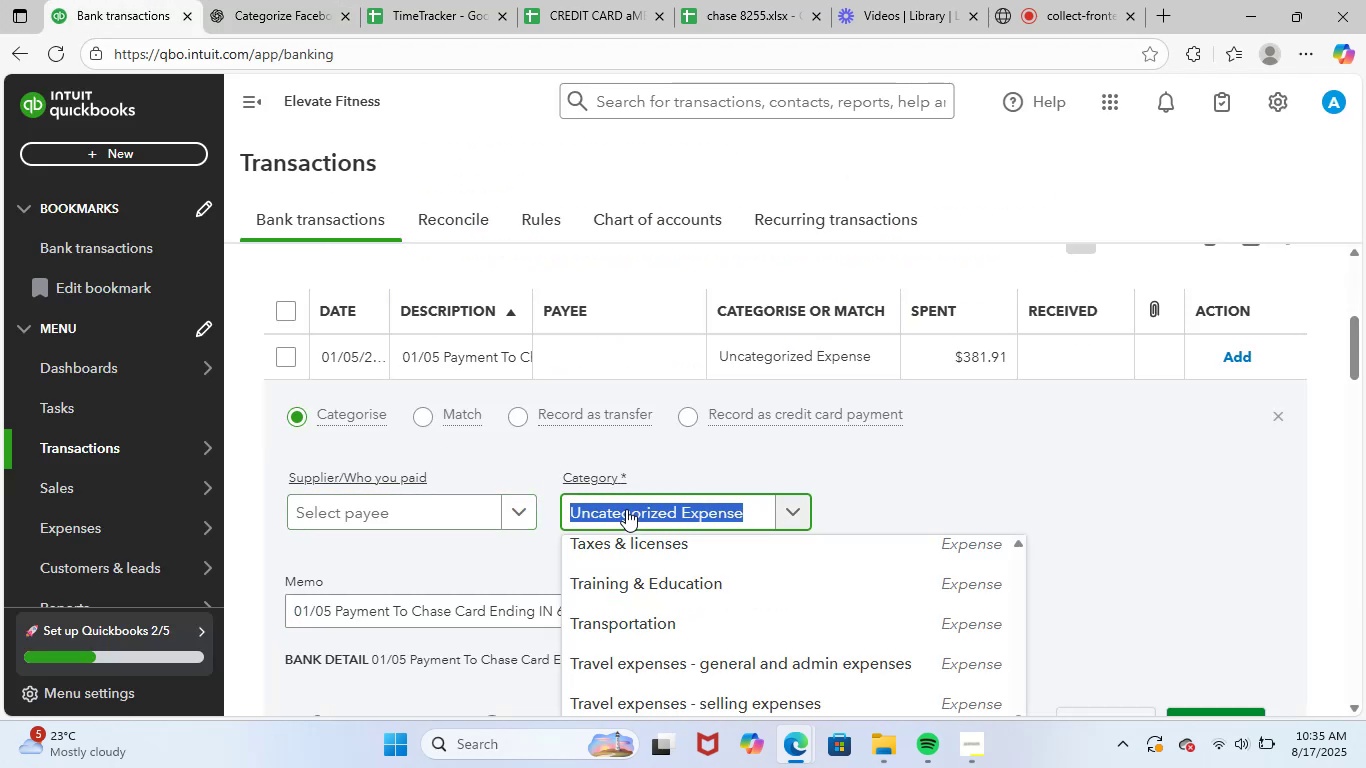 
type(crec)
key(Backspace)
type(d)
 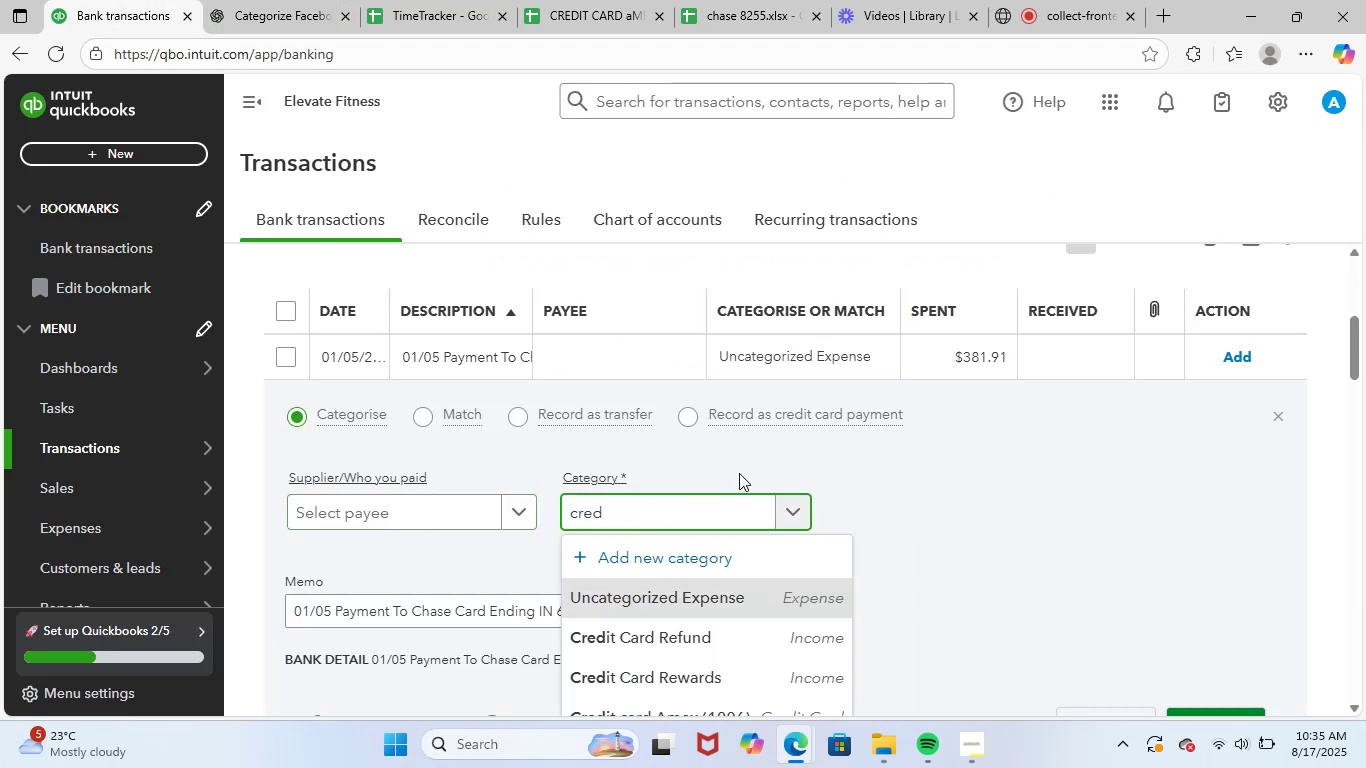 
scroll: coordinate [976, 553], scroll_direction: down, amount: 1.0
 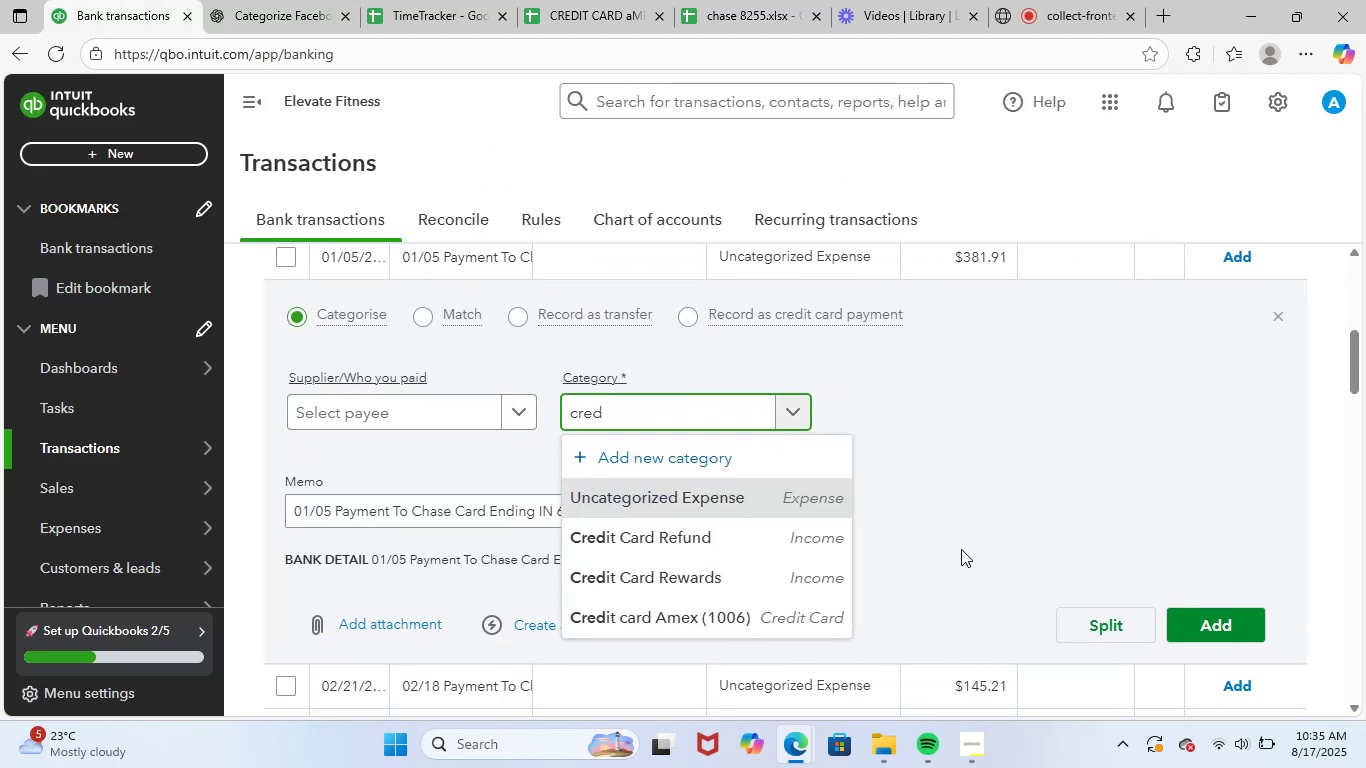 
left_click([959, 546])
 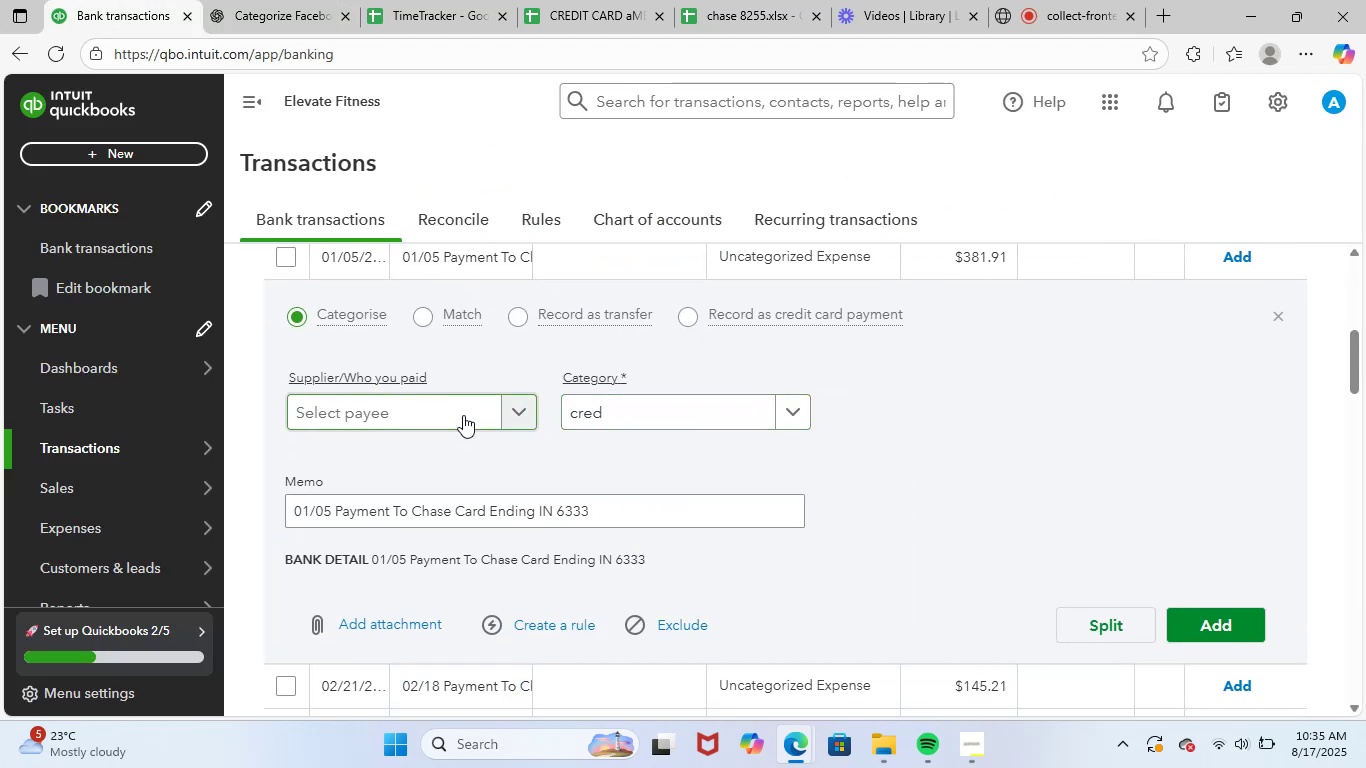 
left_click([459, 414])
 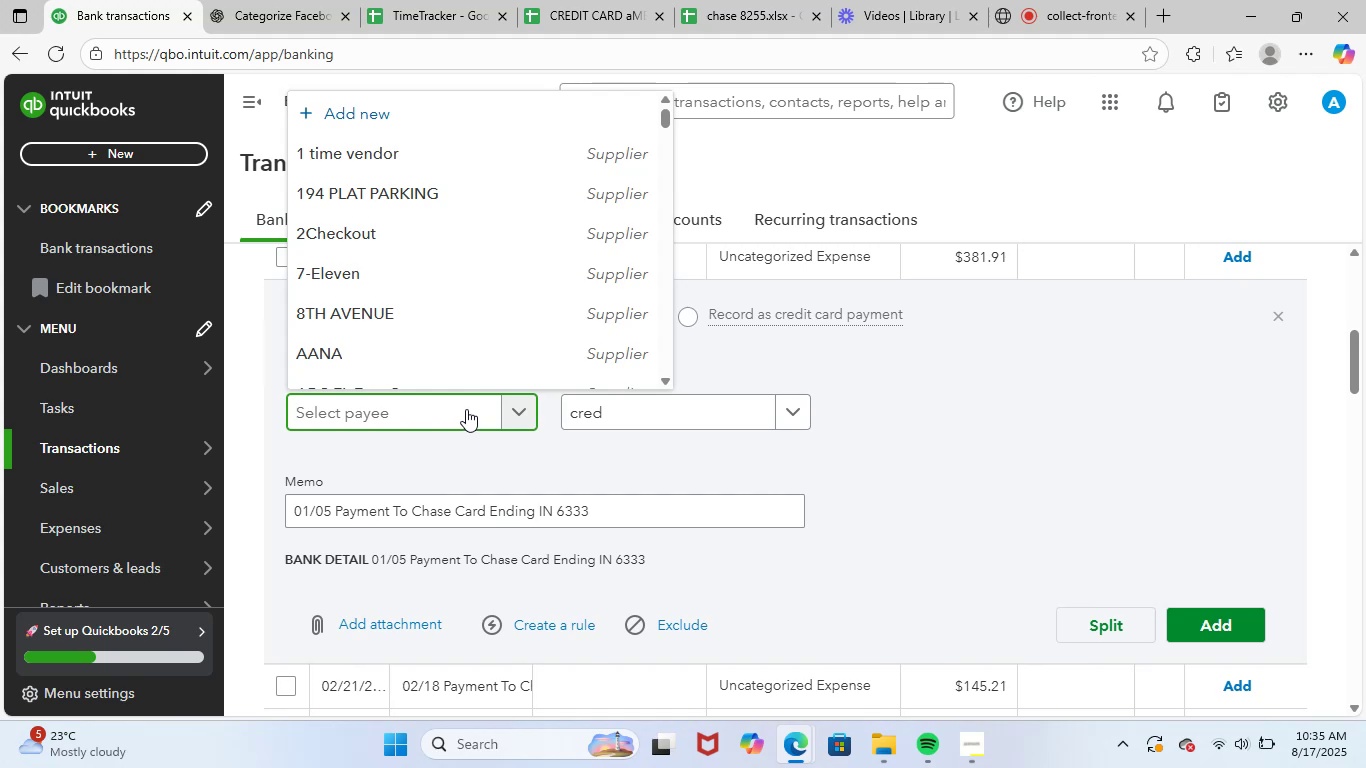 
type(chase)
 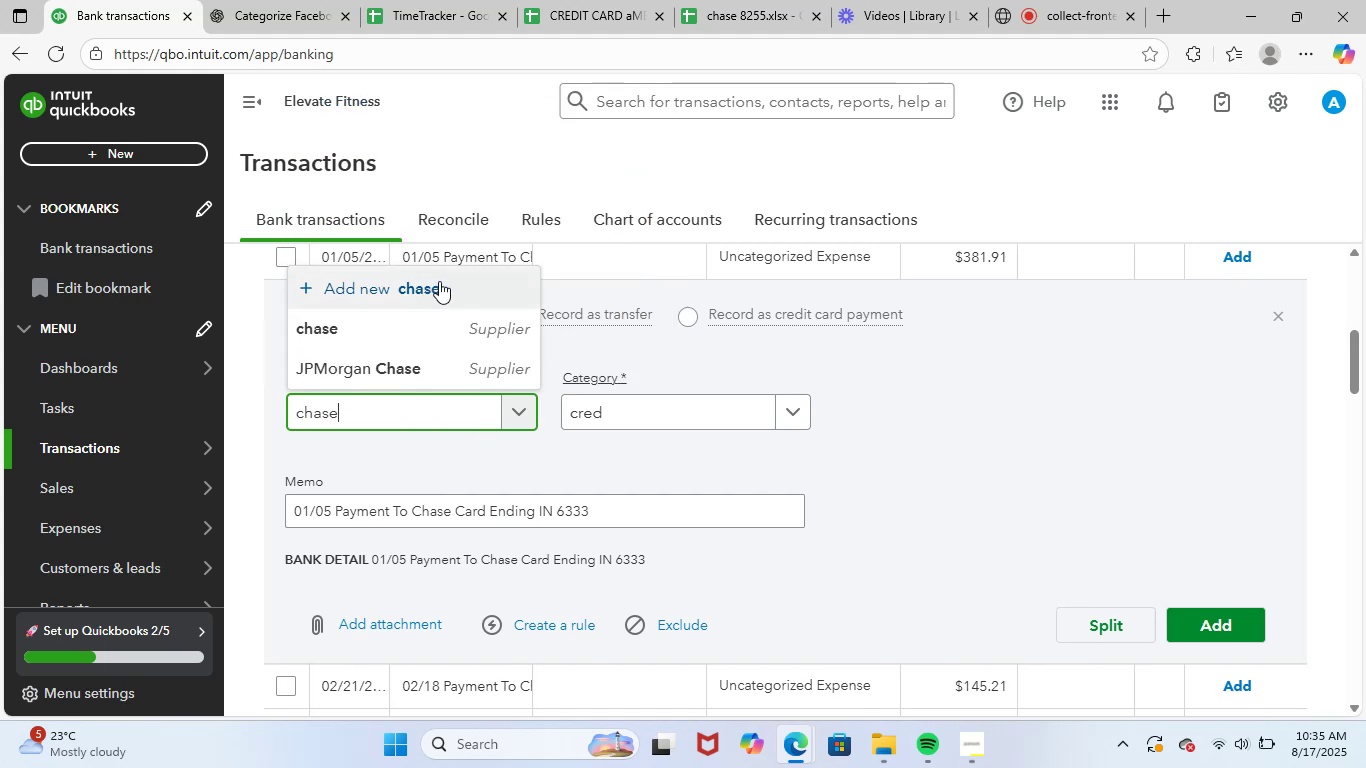 
left_click([405, 333])
 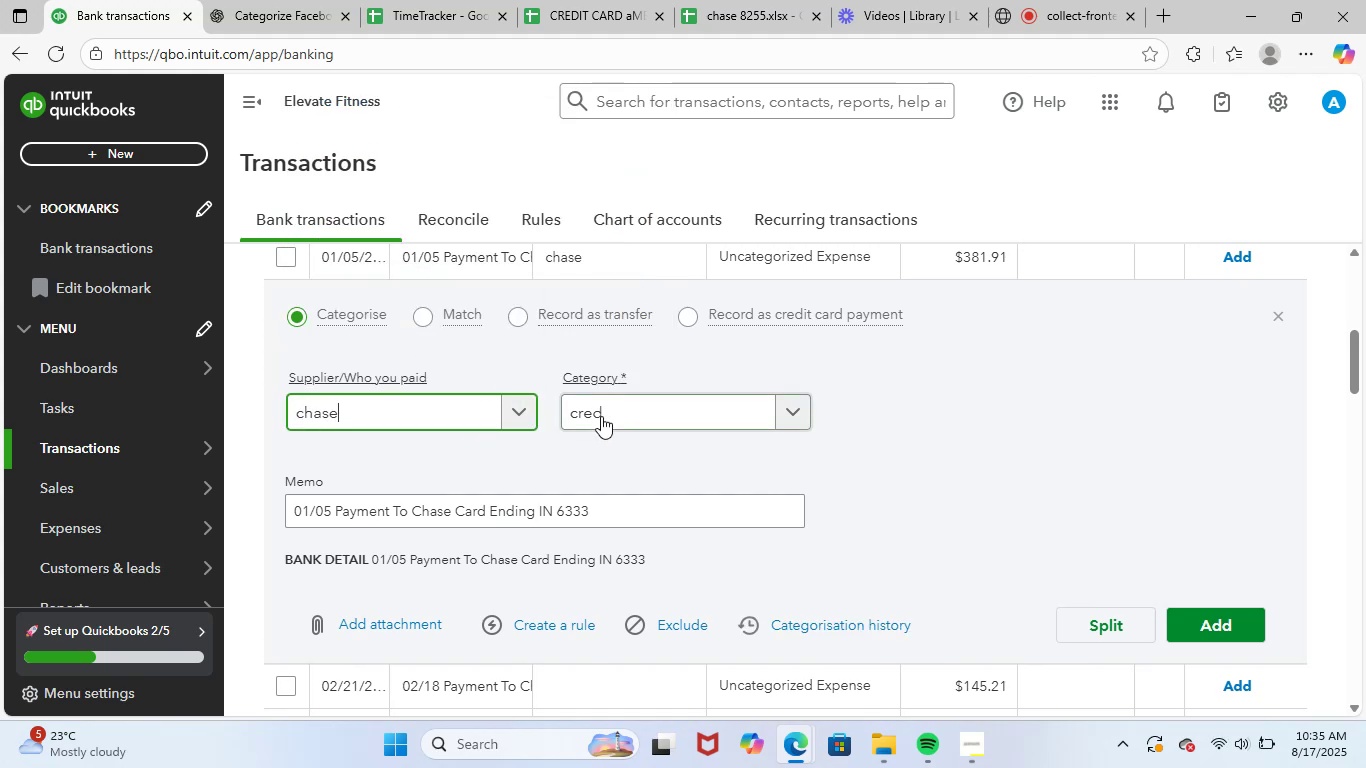 
left_click([615, 412])
 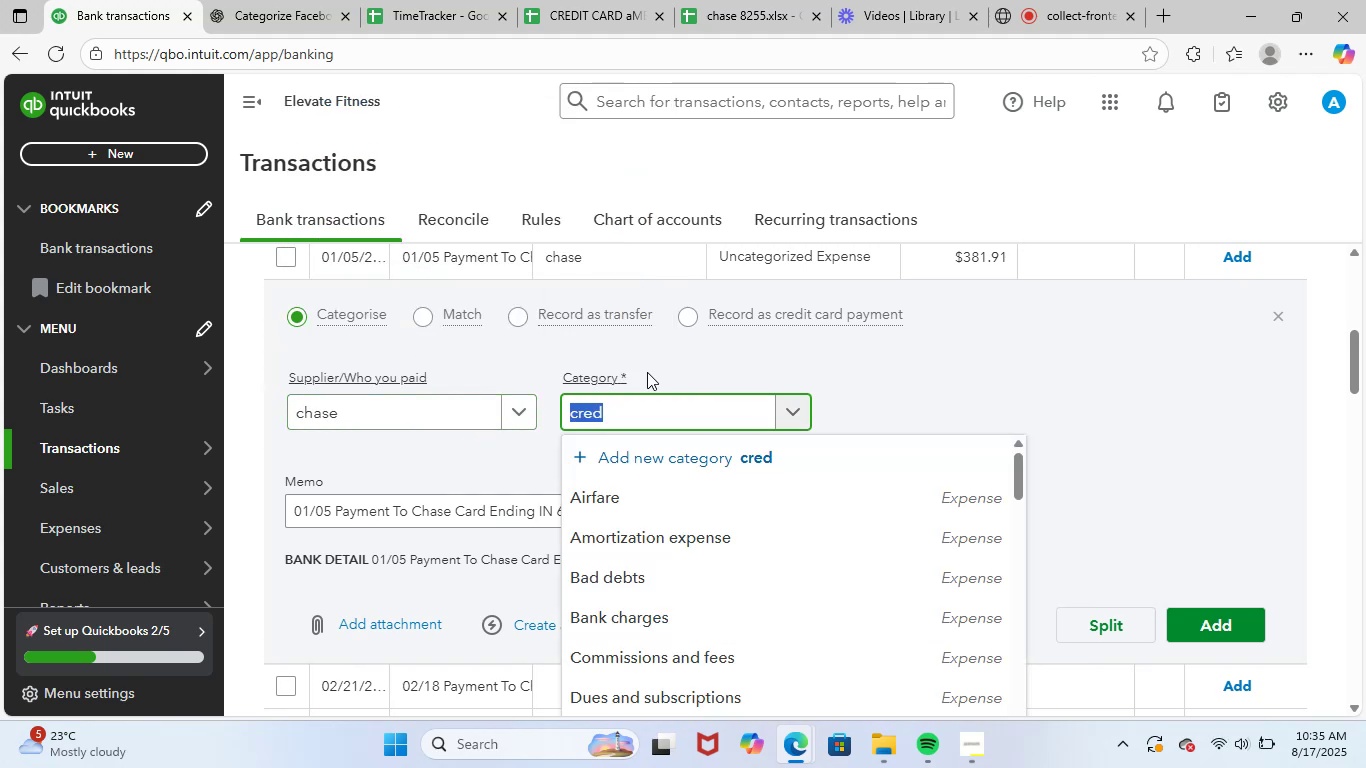 
type(gene)
 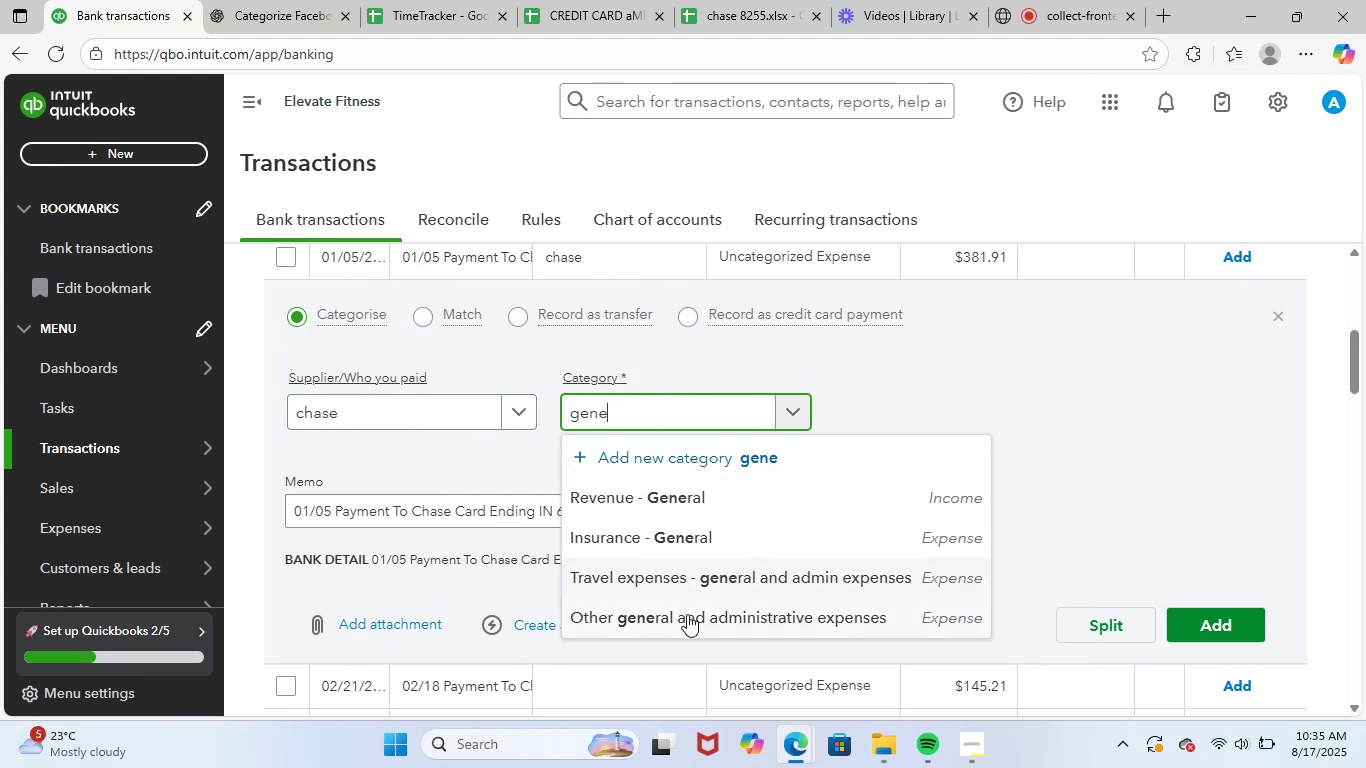 
left_click([693, 618])
 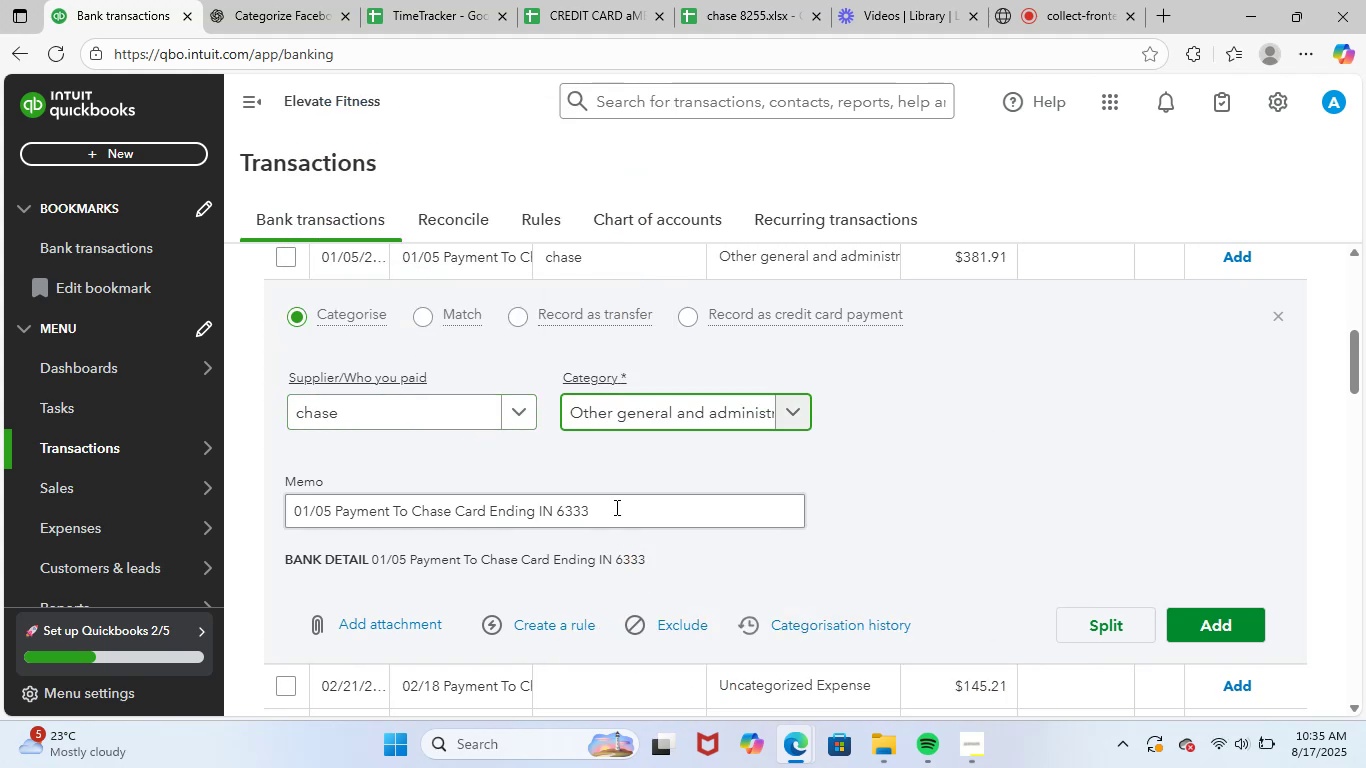 
scroll: coordinate [770, 507], scroll_direction: down, amount: 3.0
 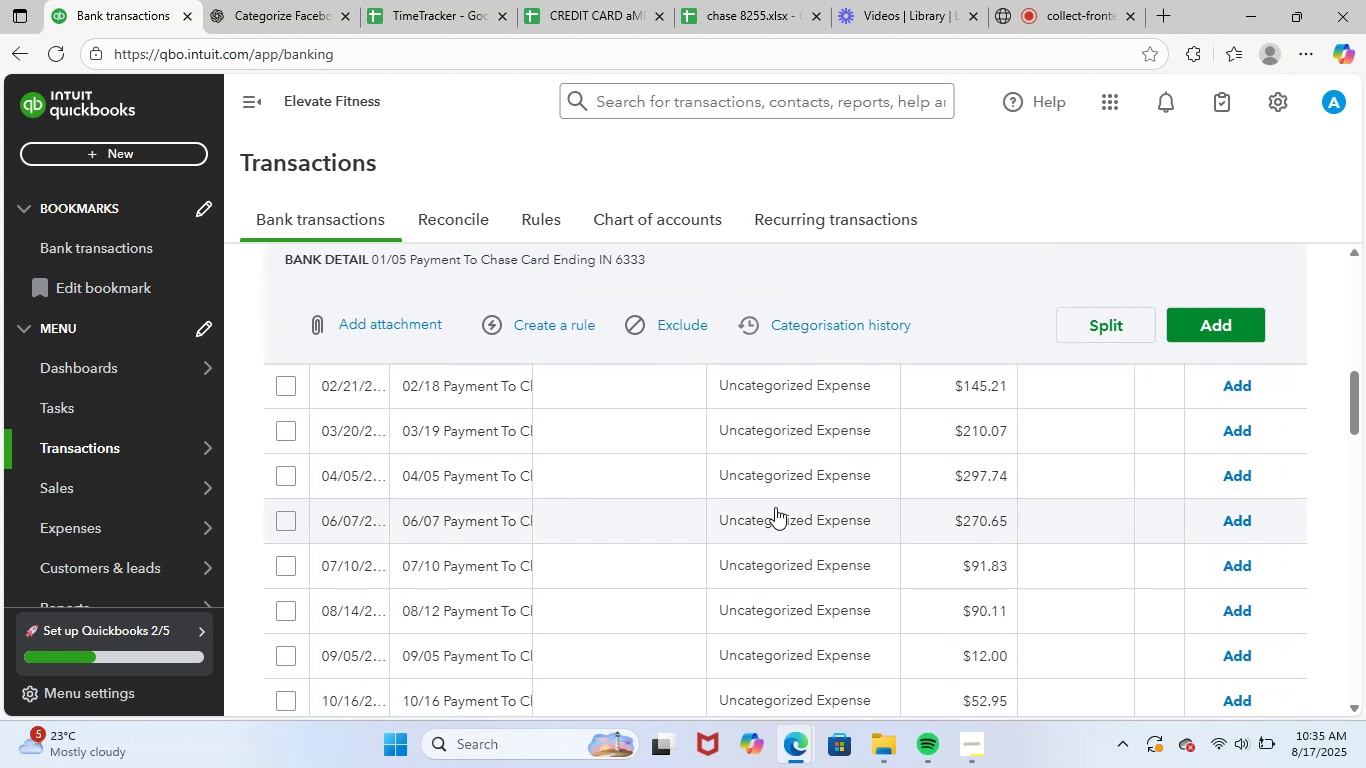 
scroll: coordinate [775, 507], scroll_direction: up, amount: 2.0
 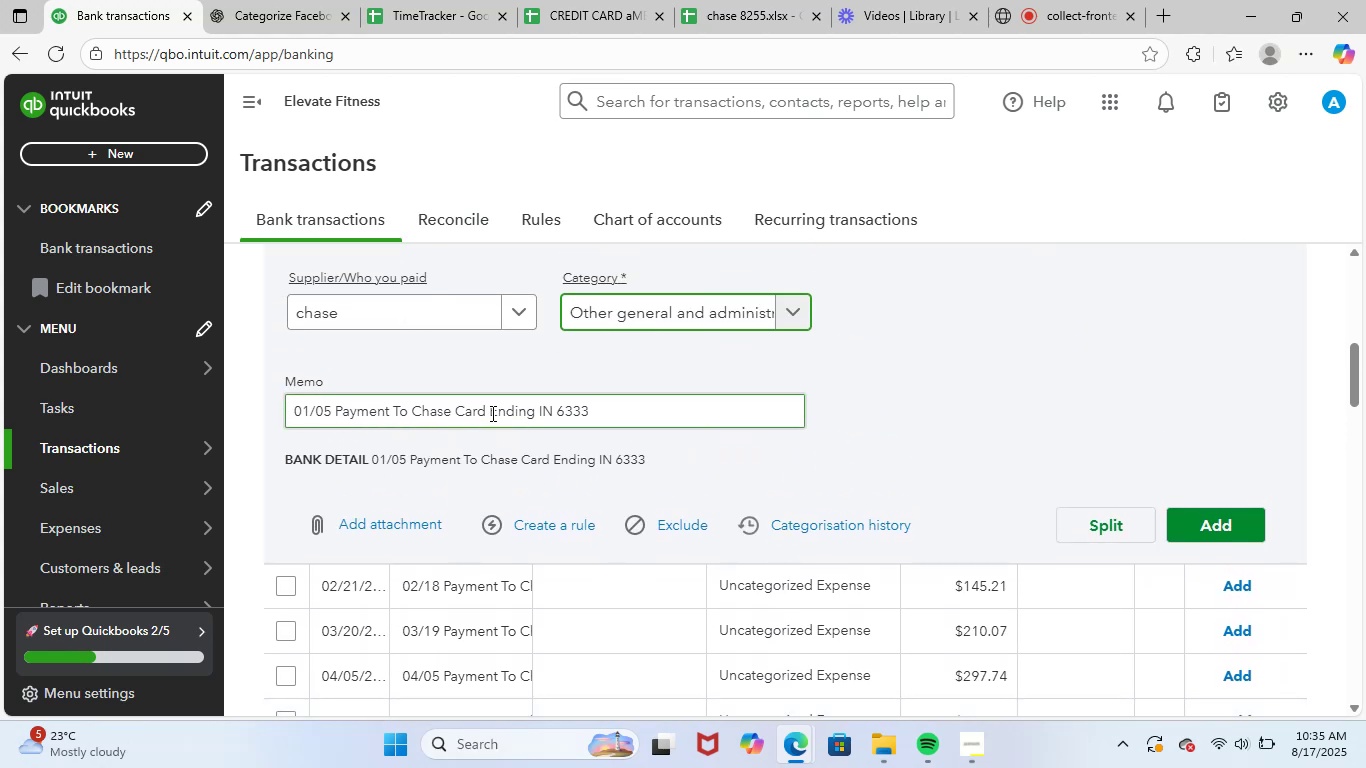 
left_click([532, 524])
 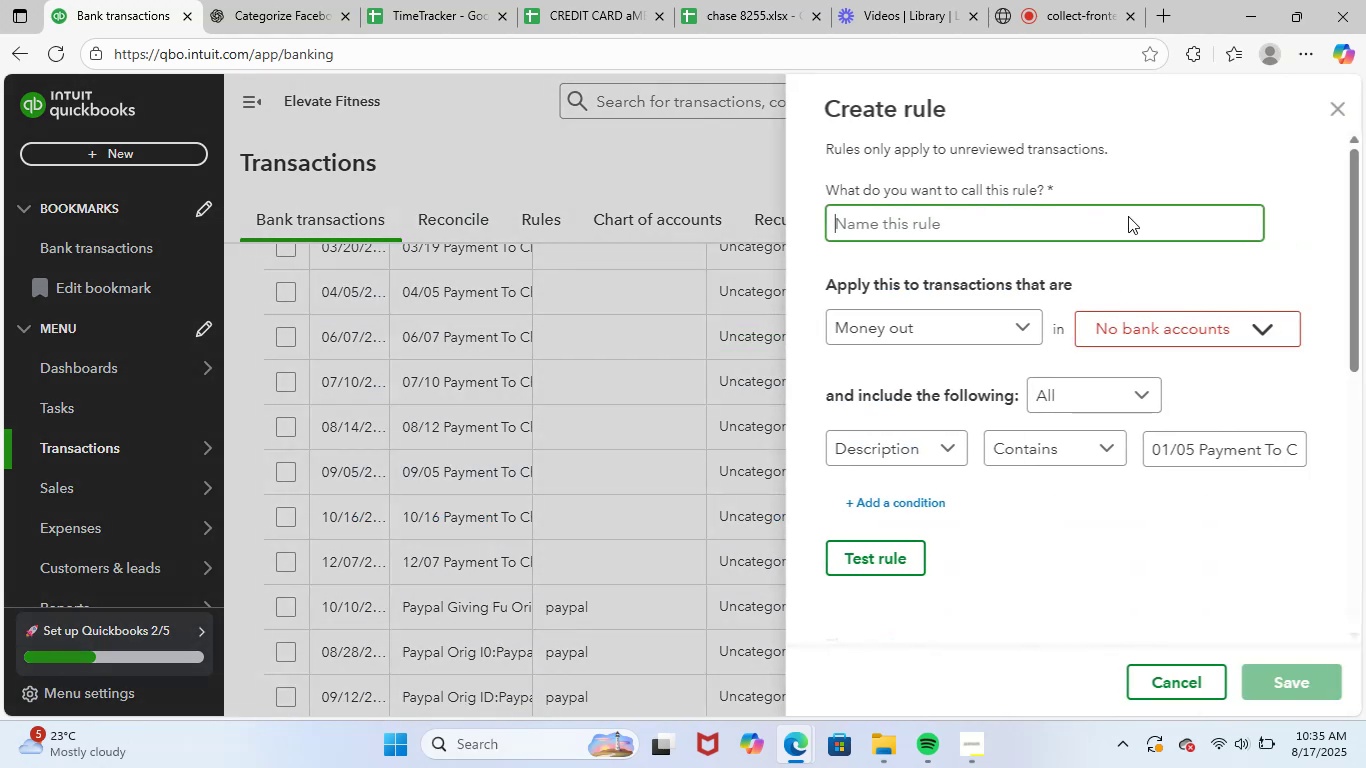 
left_click([1125, 219])
 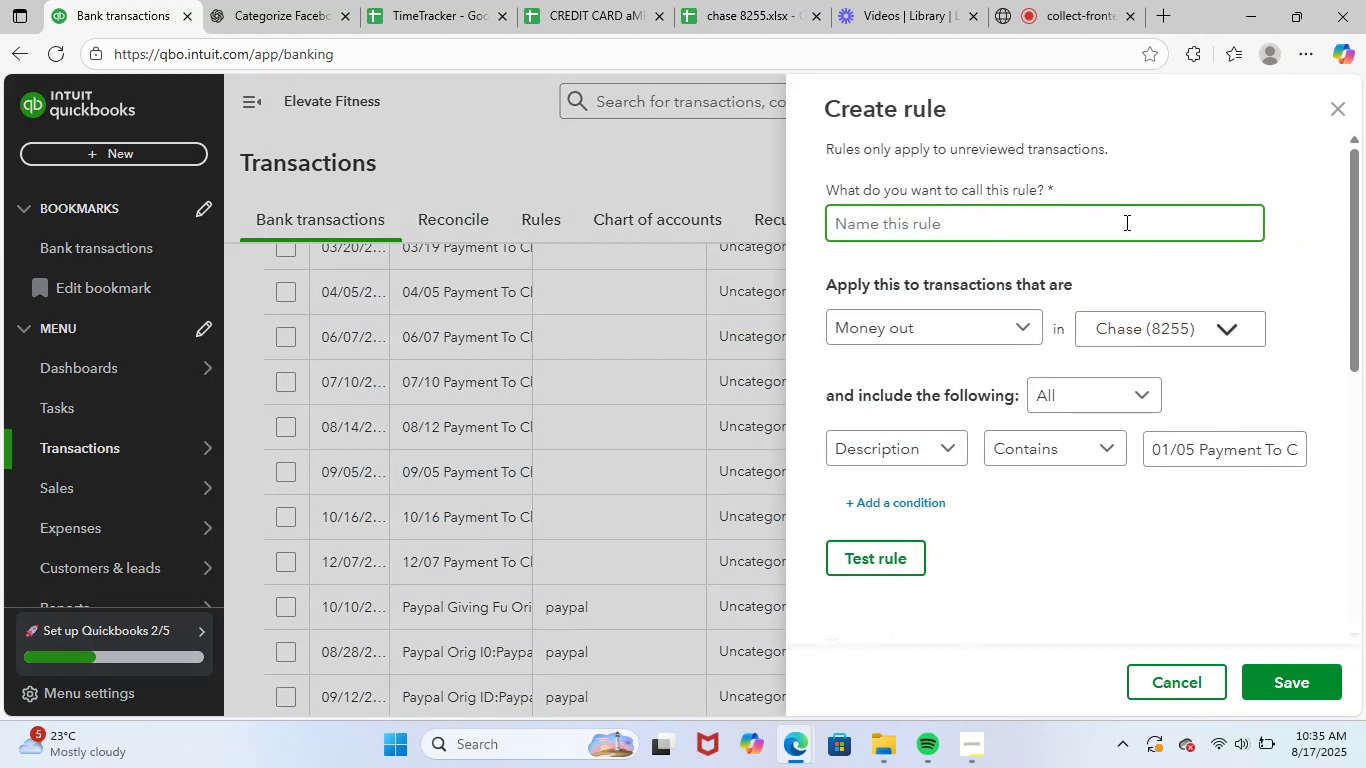 
type(PMT to chase card)
key(Backspace)
 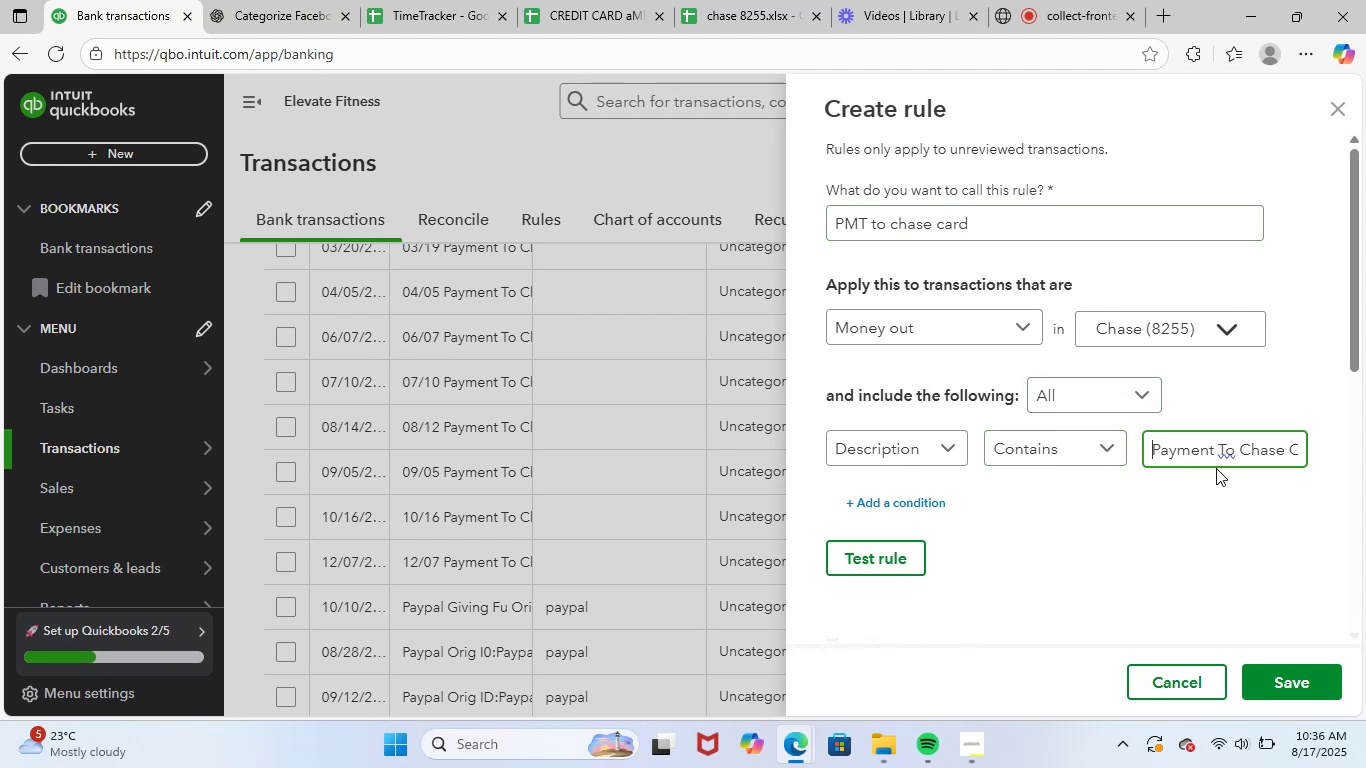 
left_click_drag(start_coordinate=[1197, 453], to_coordinate=[1112, 453])
 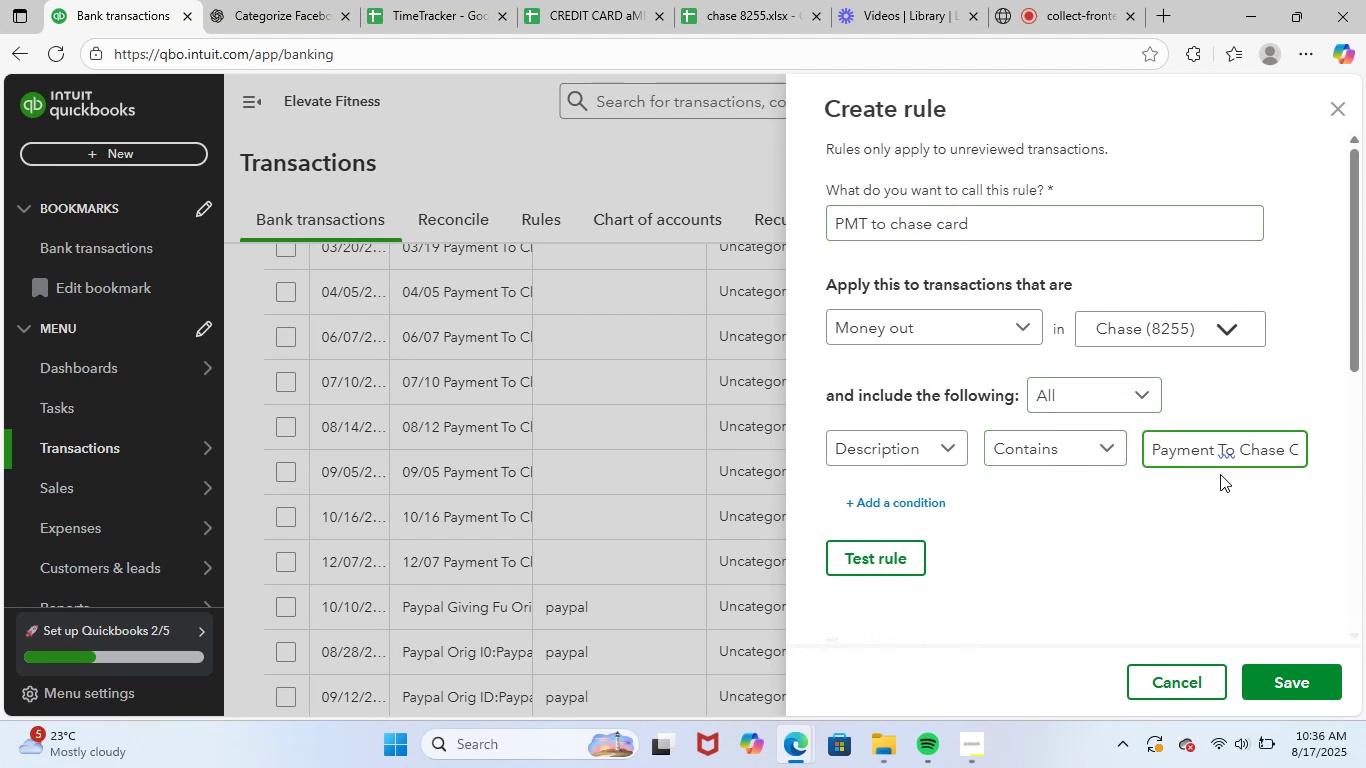 
double_click([1305, 429])
 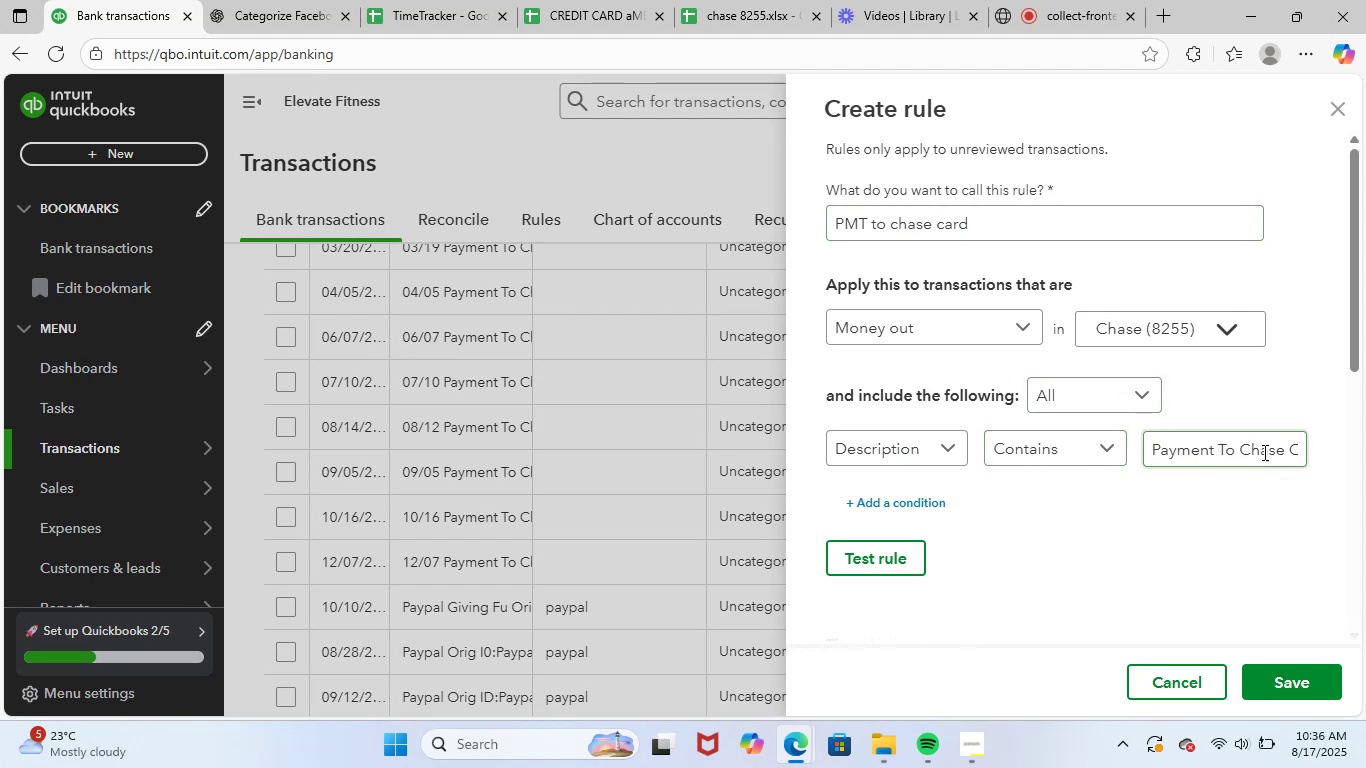 
triple_click([1263, 452])
 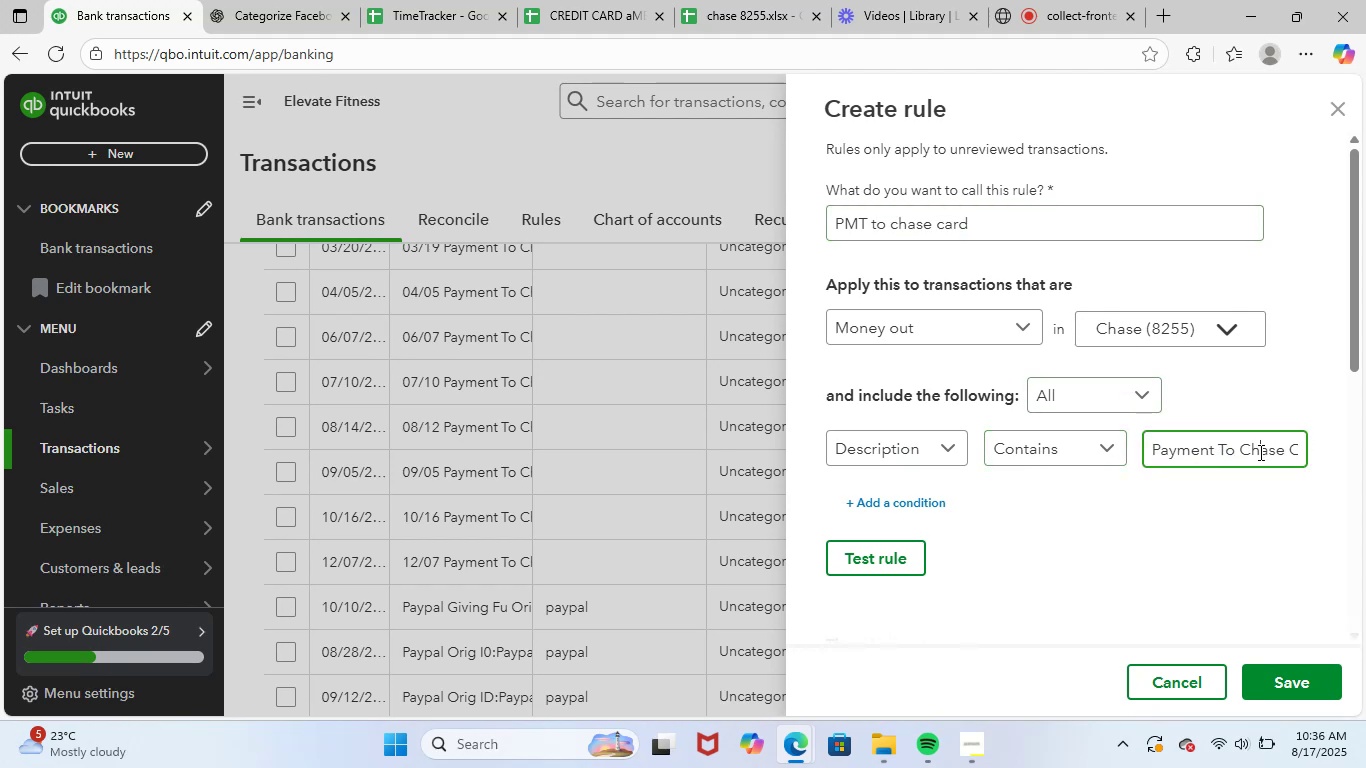 
hold_key(key=ArrowRight, duration=1.19)
 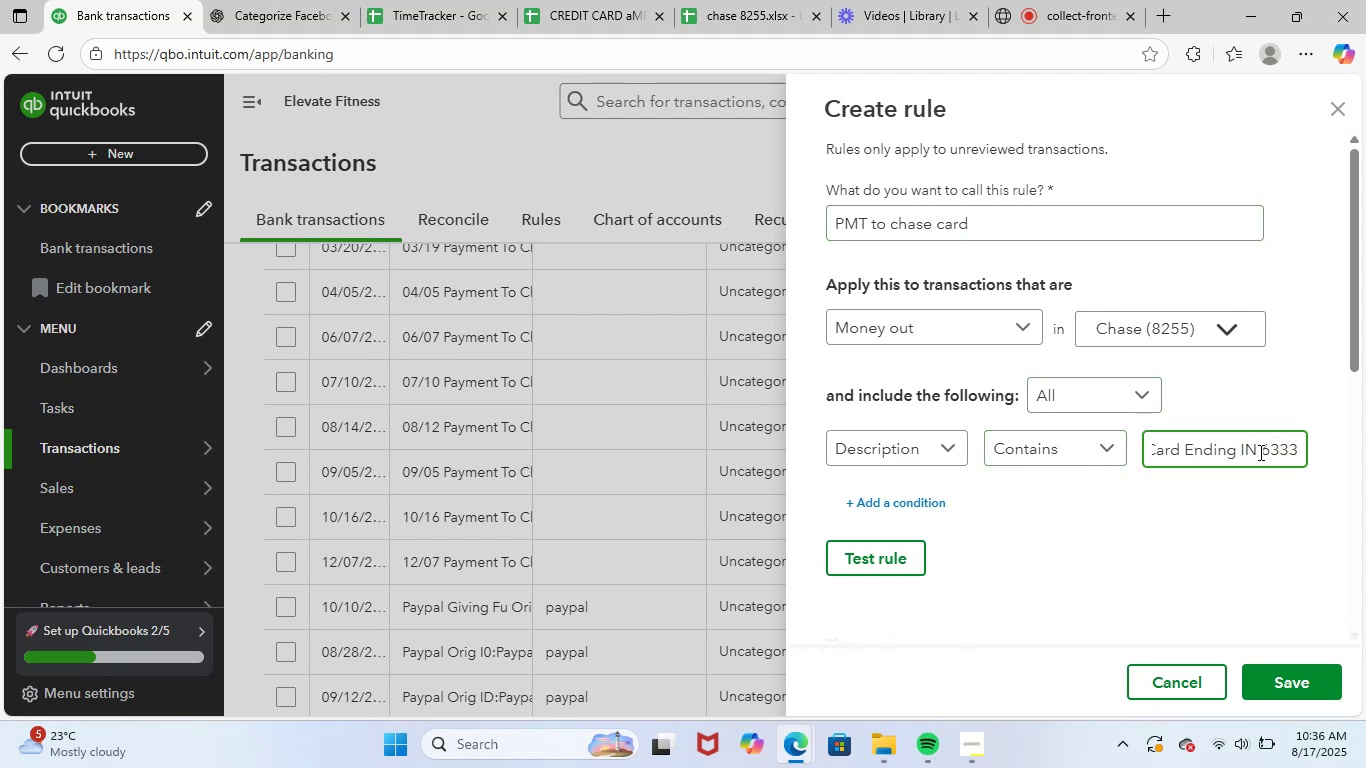 
key(Backspace)
 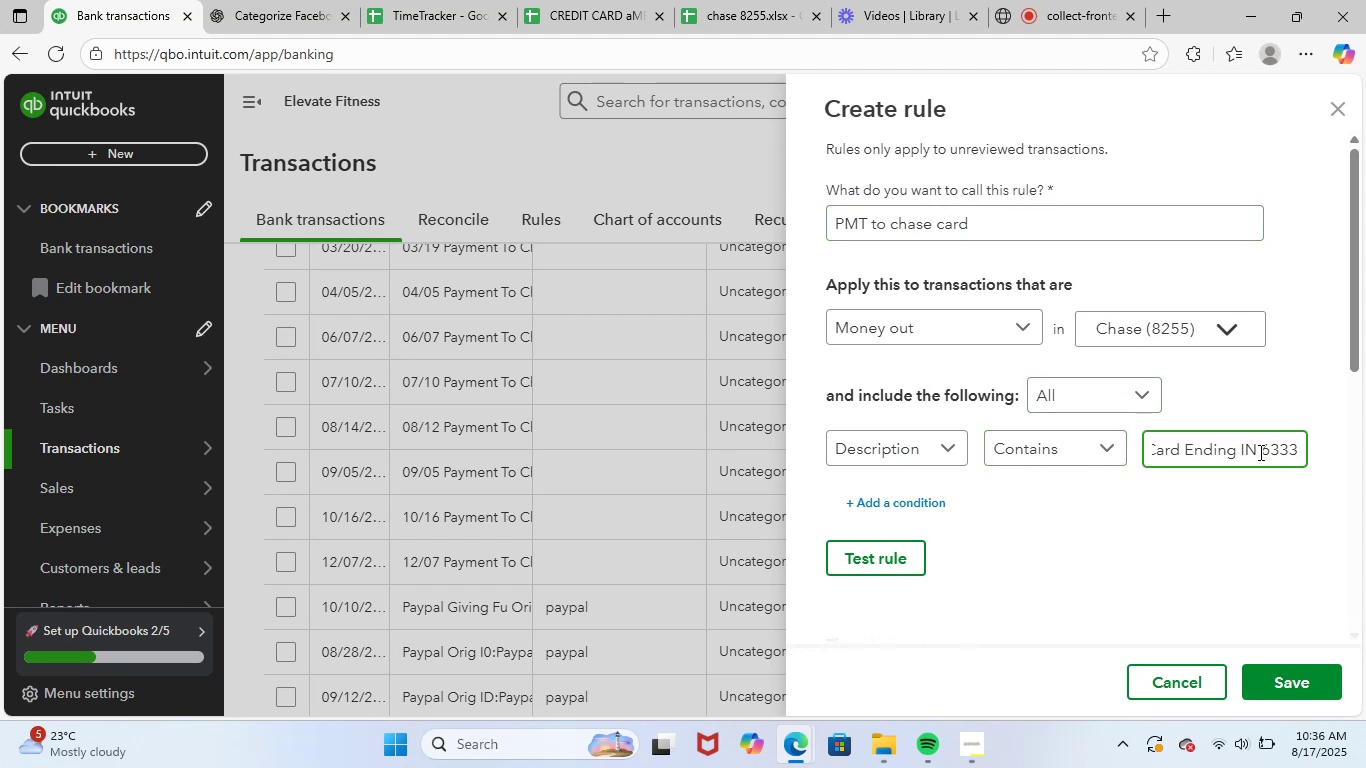 
key(Backspace)
 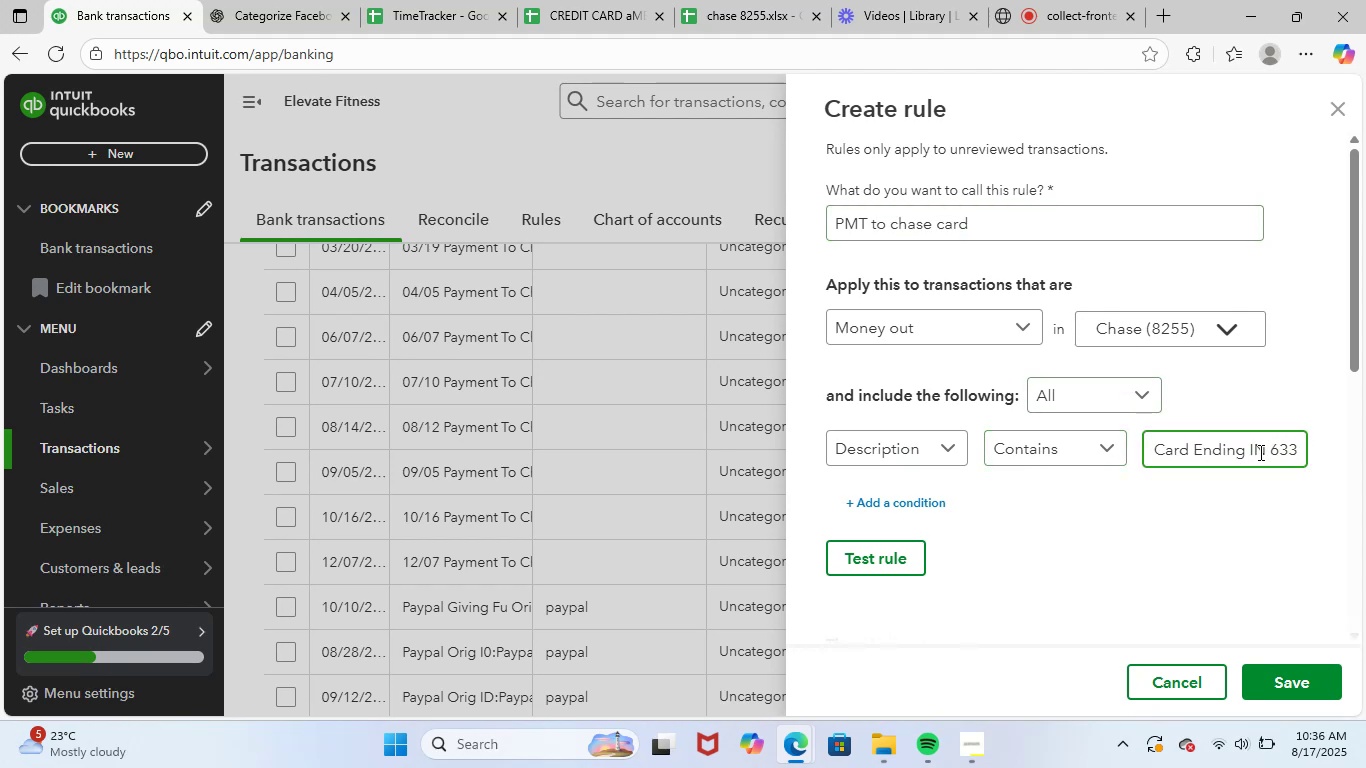 
key(Backspace)
 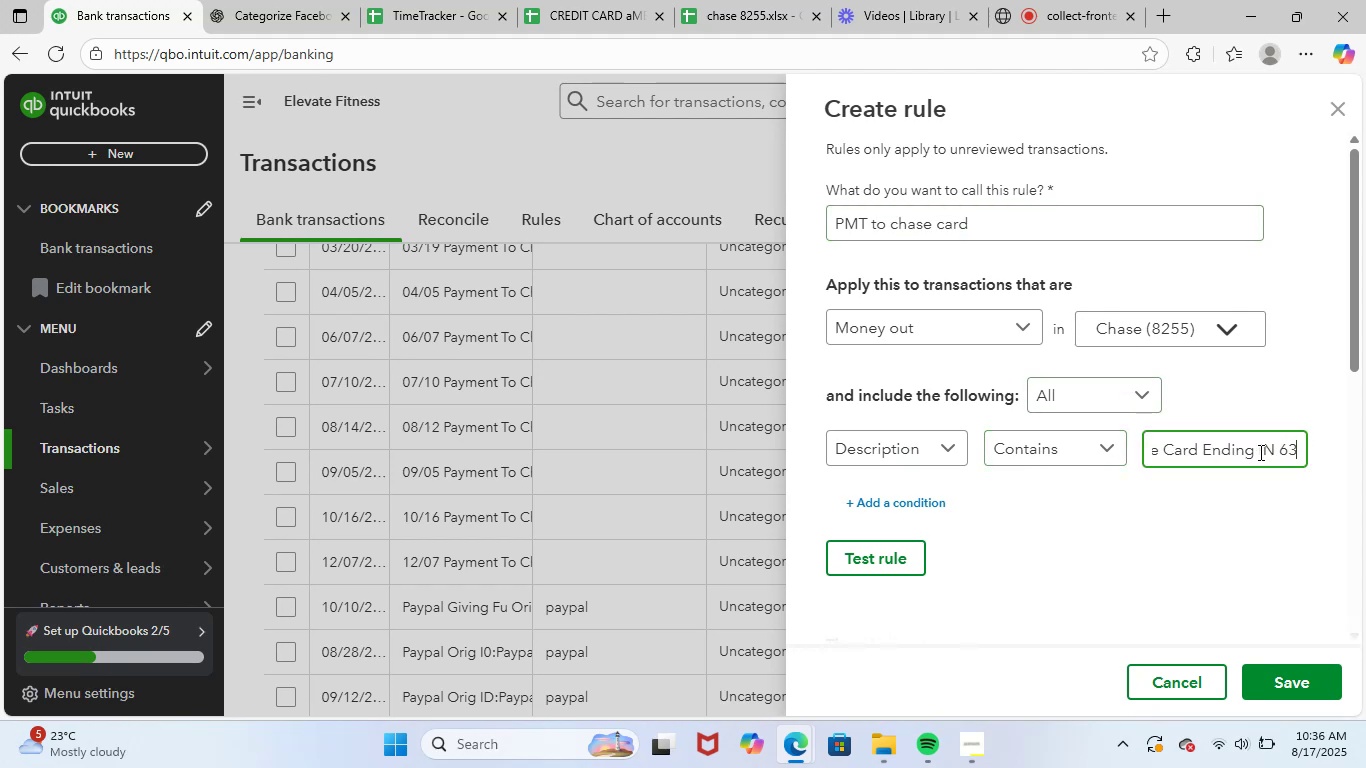 
key(Backspace)
 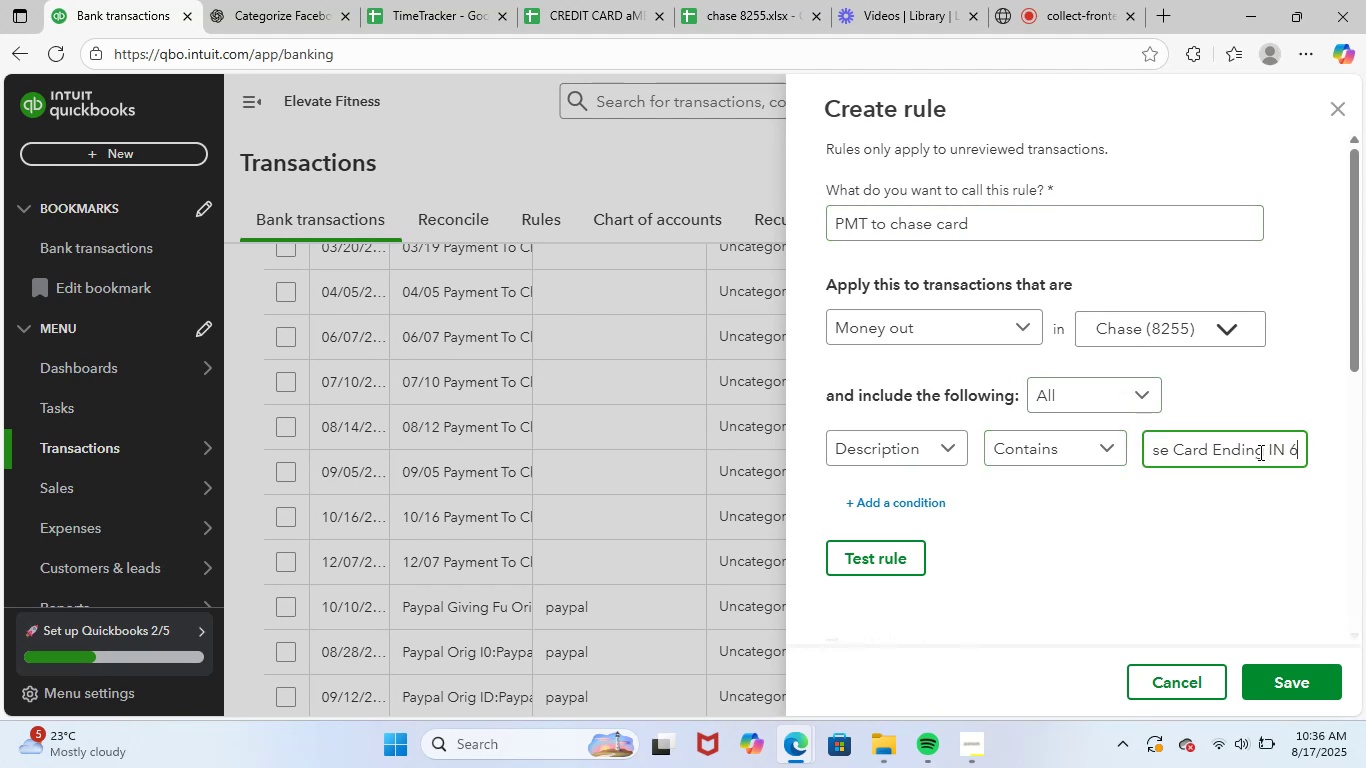 
key(Backspace)
 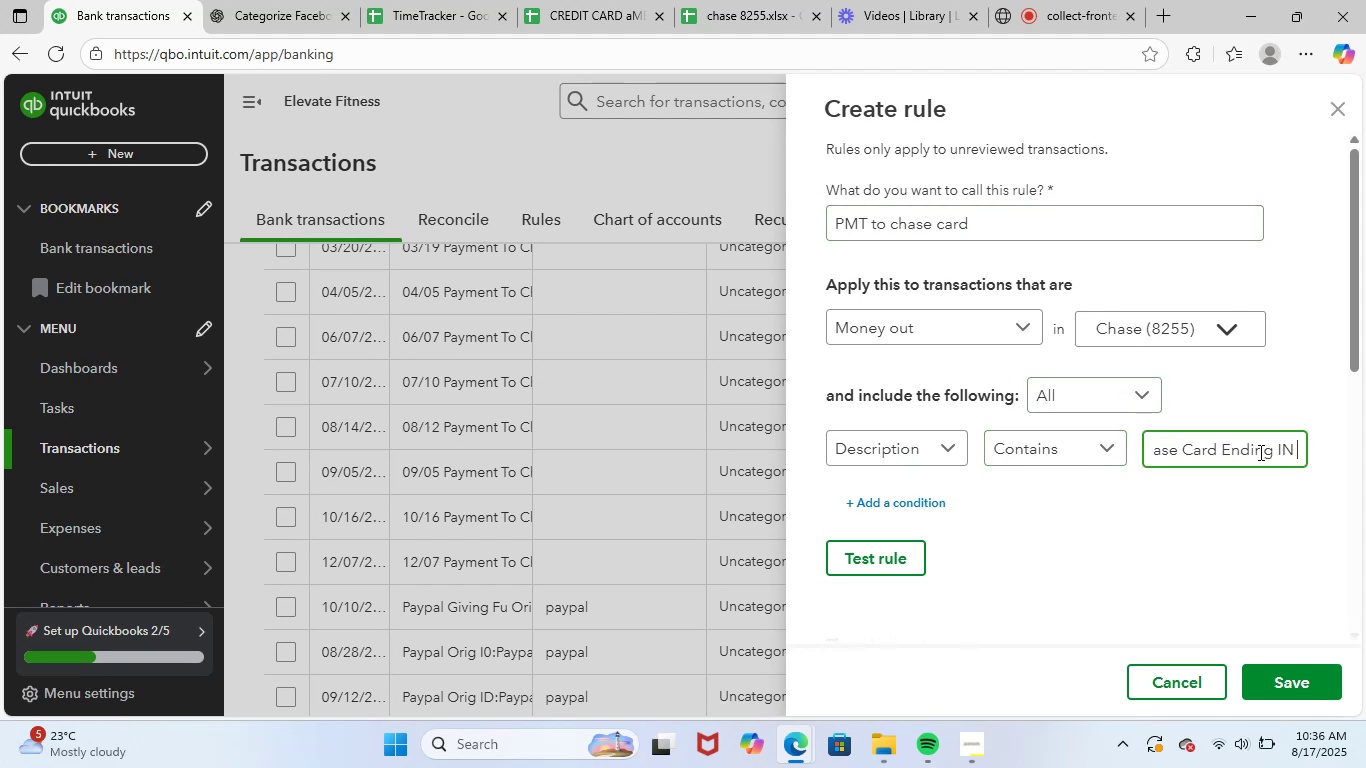 
key(Backspace)
 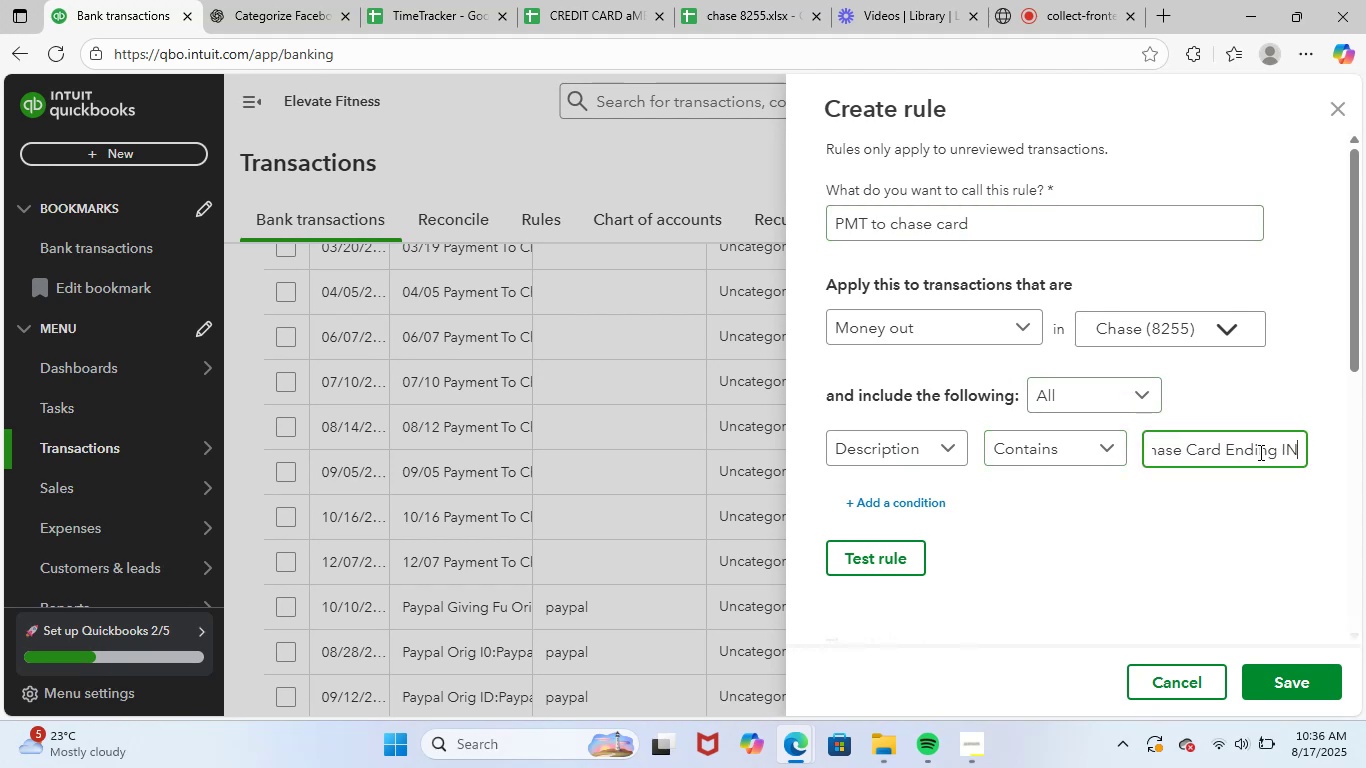 
key(Backspace)
 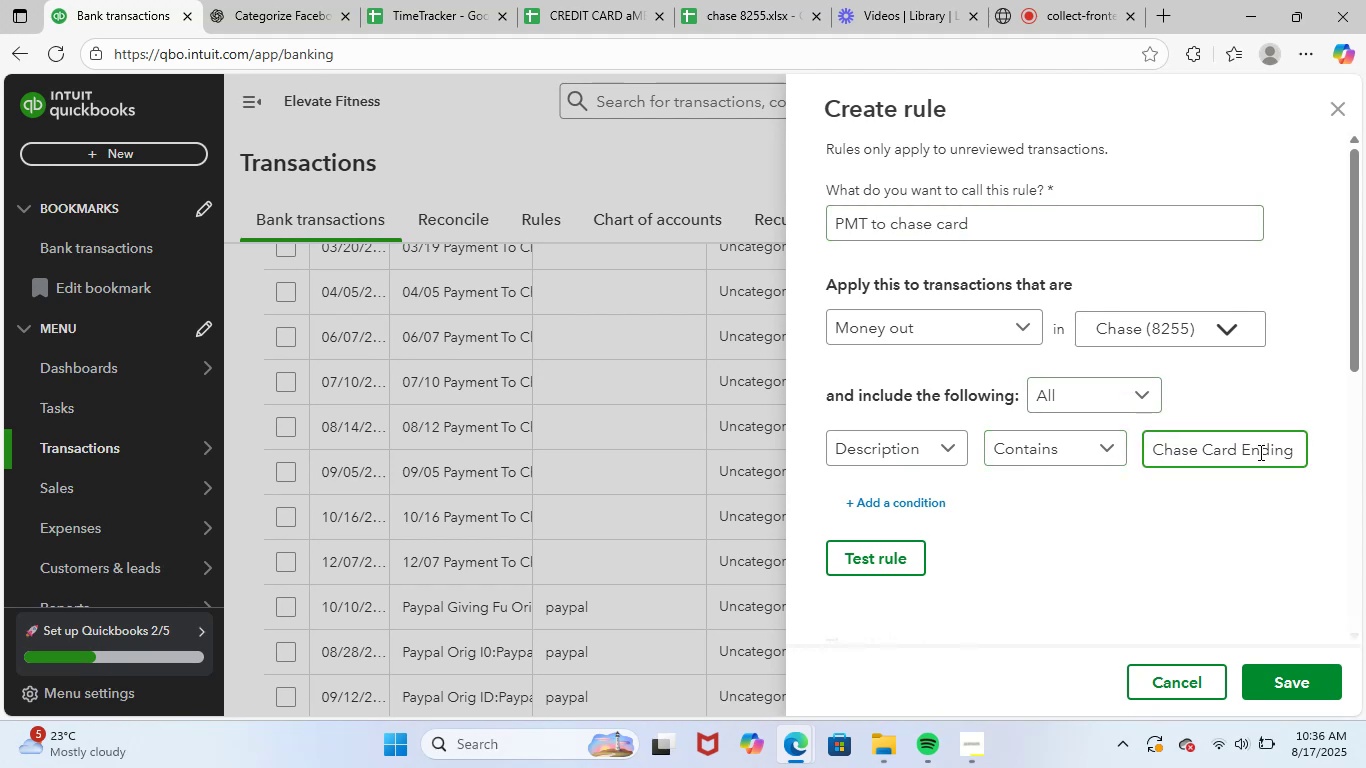 
key(Backspace)
 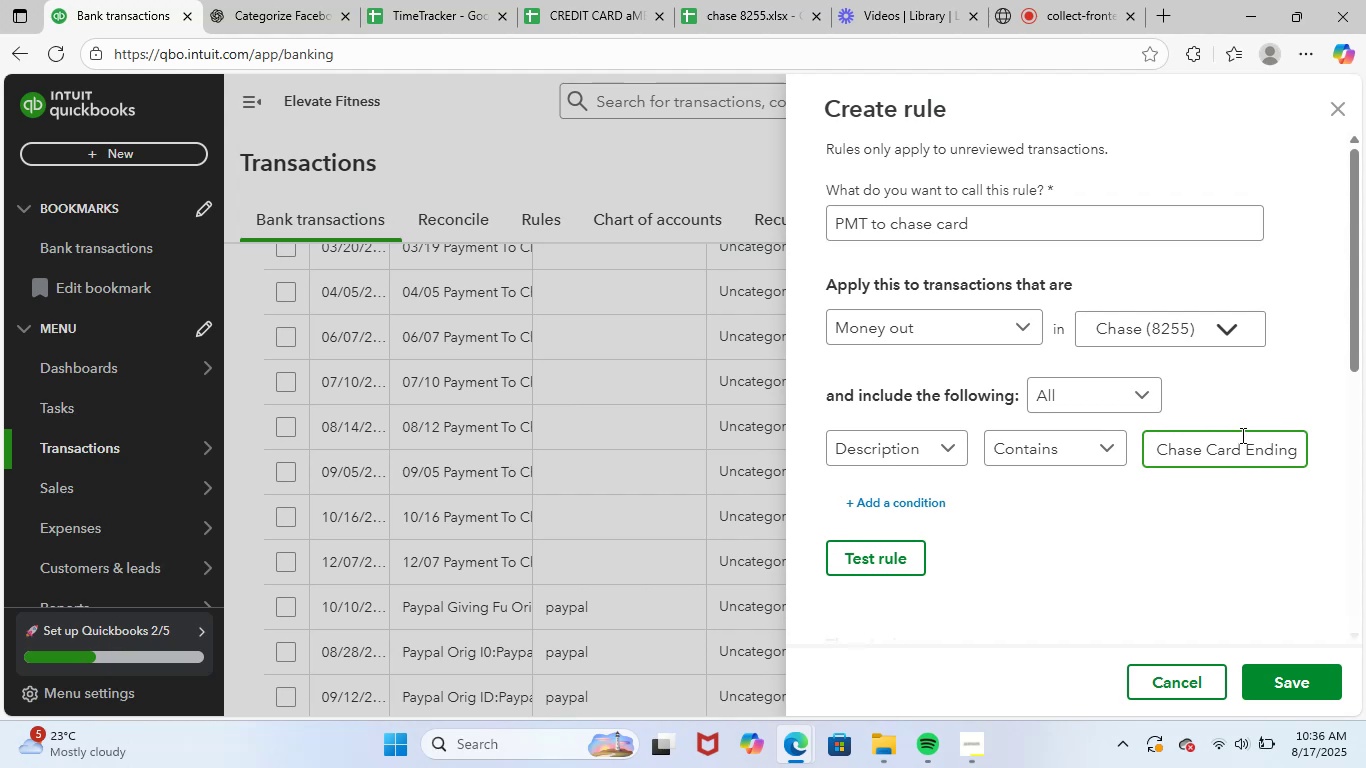 
left_click([1126, 598])
 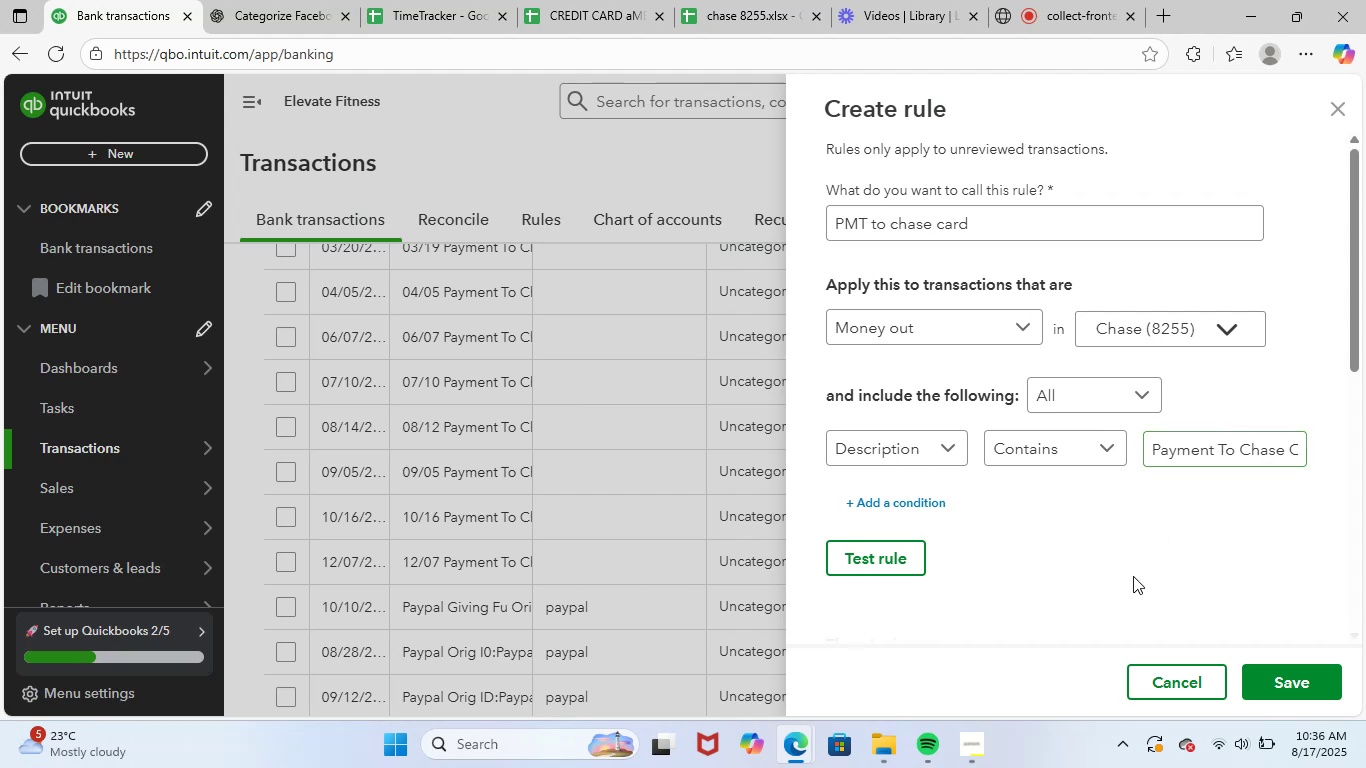 
scroll: coordinate [1144, 576], scroll_direction: down, amount: 9.0
 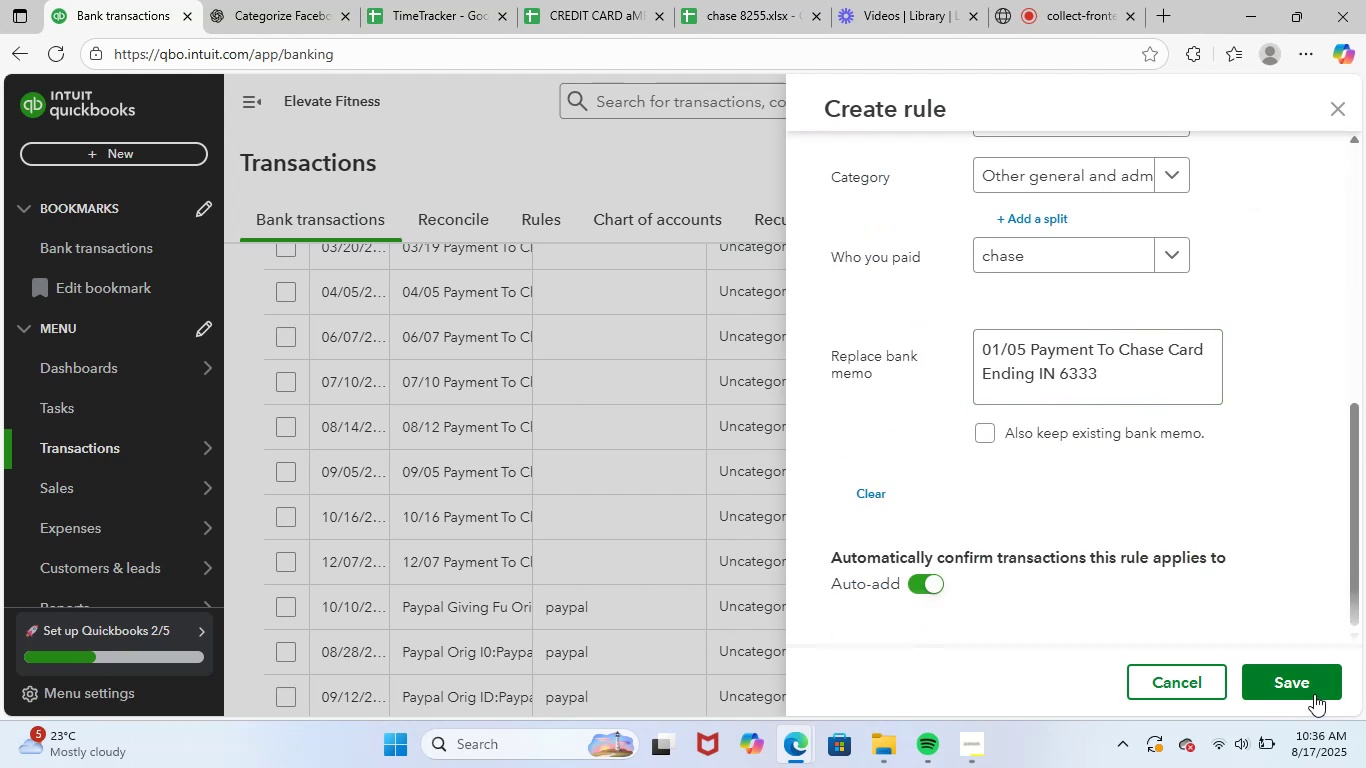 
left_click([1315, 688])
 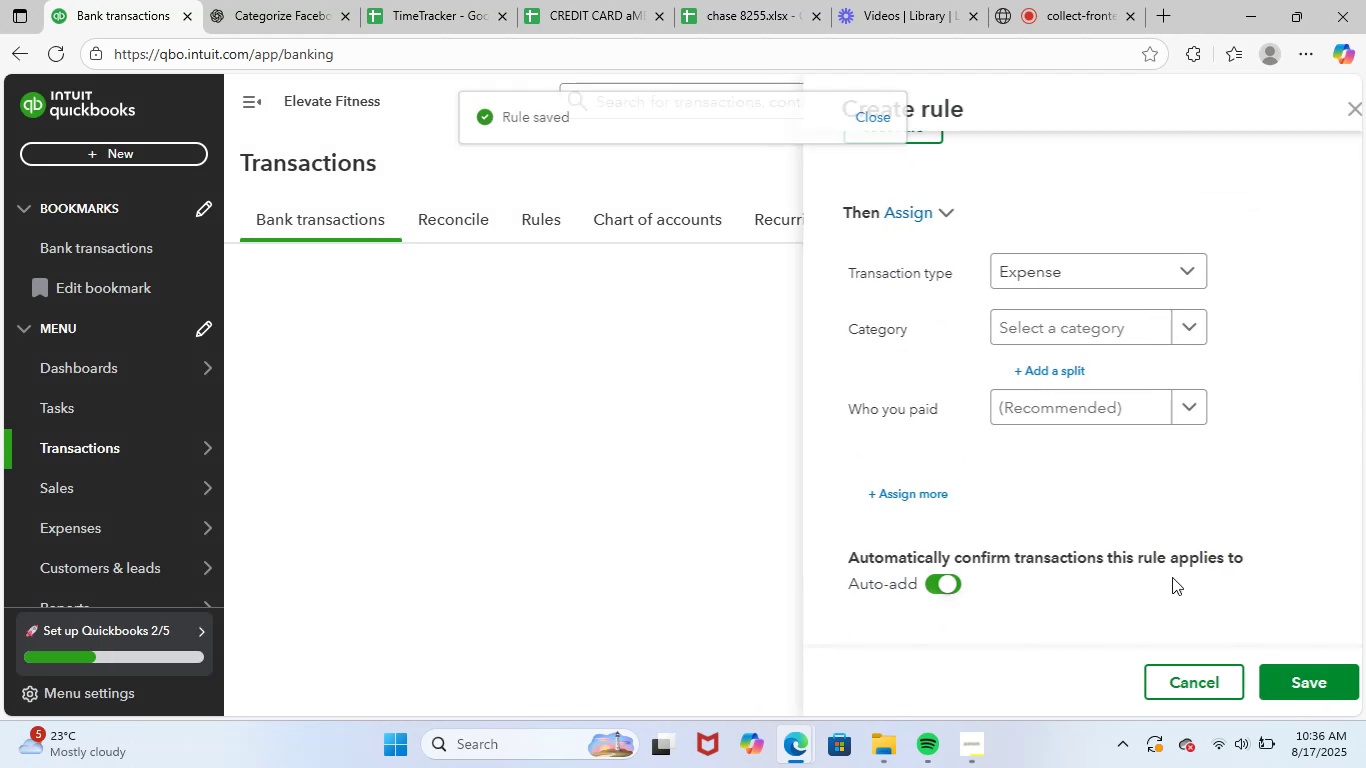 
wait(5.74)
 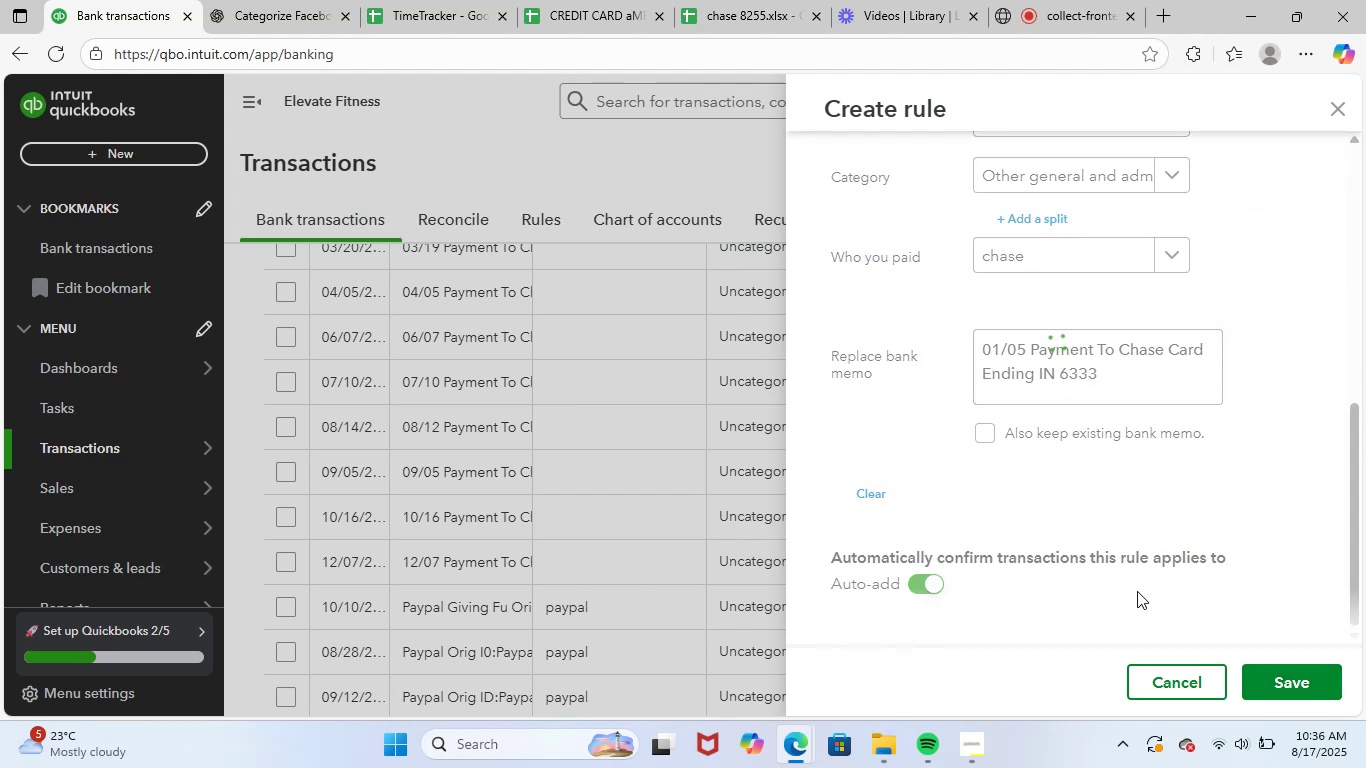 
scroll: coordinate [890, 595], scroll_direction: up, amount: 3.0
 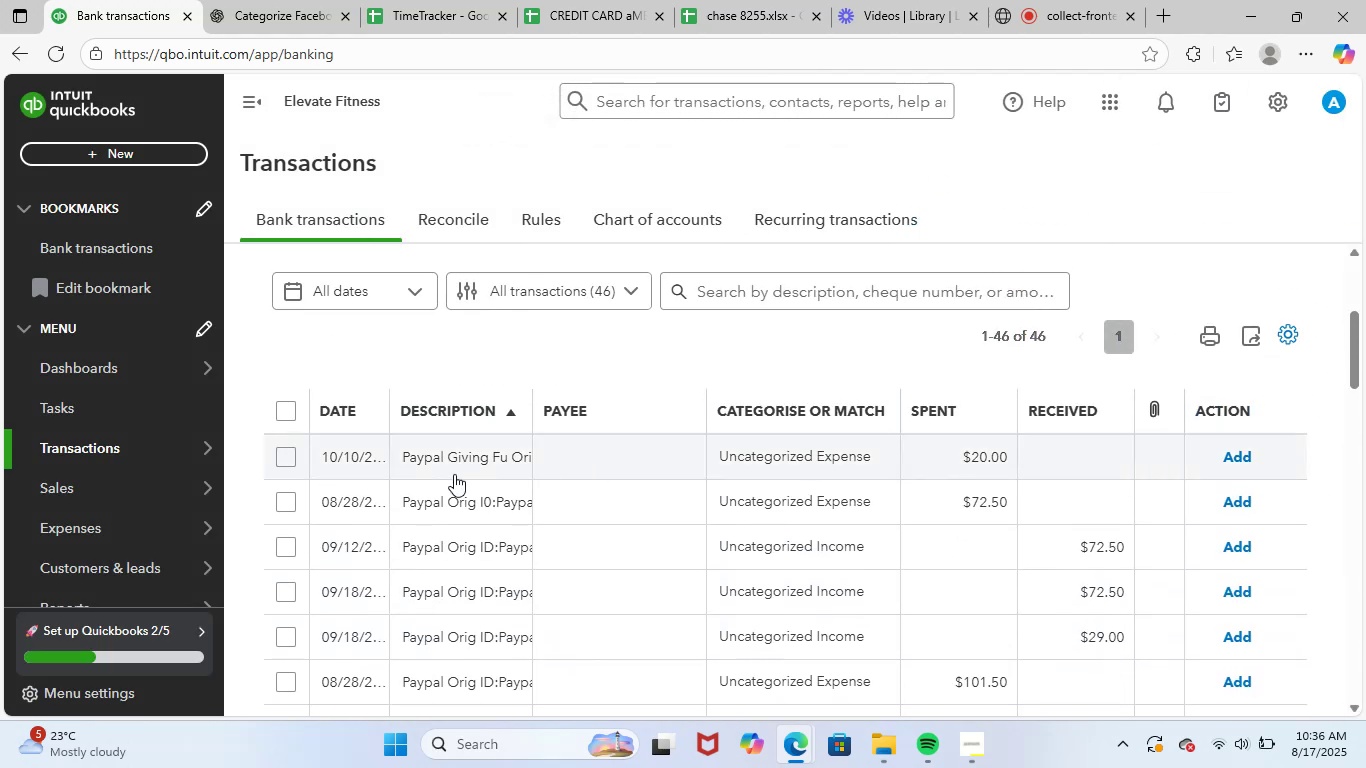 
left_click([472, 468])
 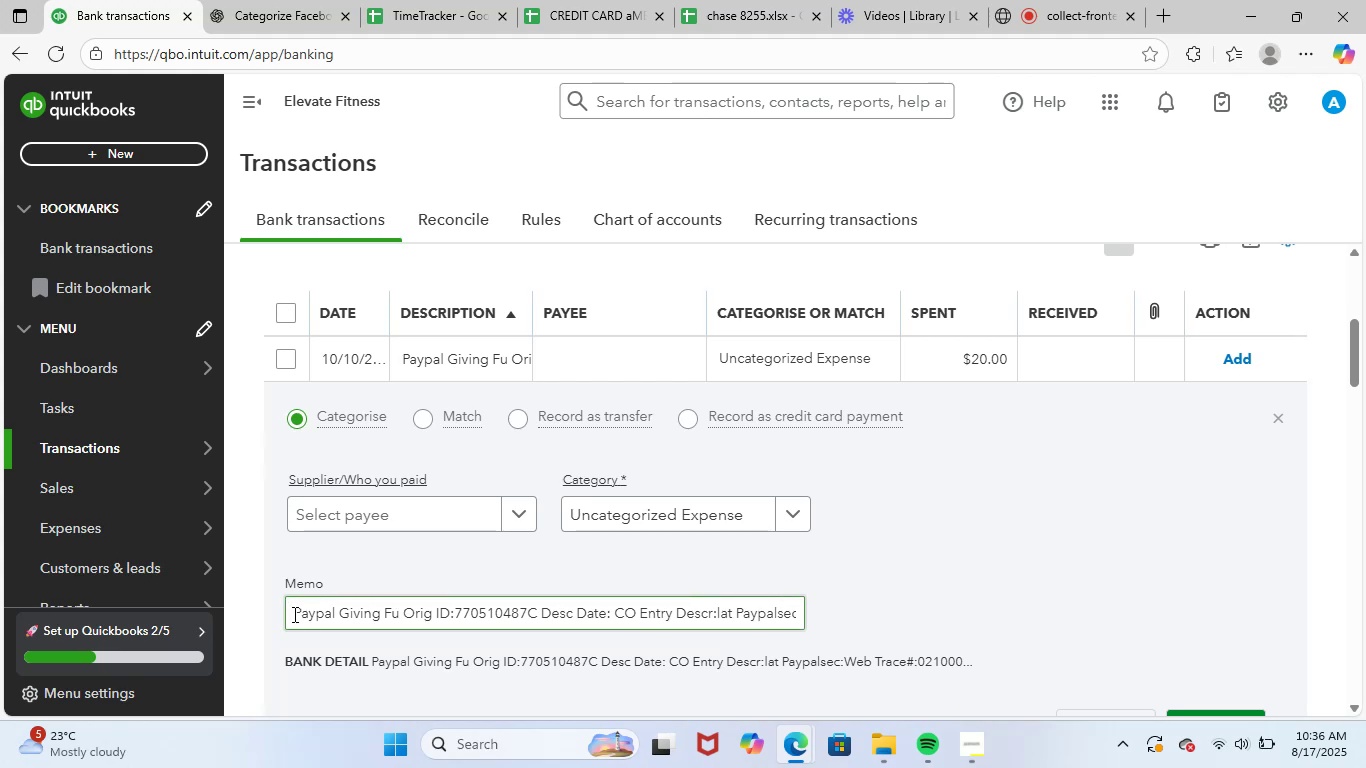 
left_click_drag(start_coordinate=[288, 616], to_coordinate=[988, 608])
 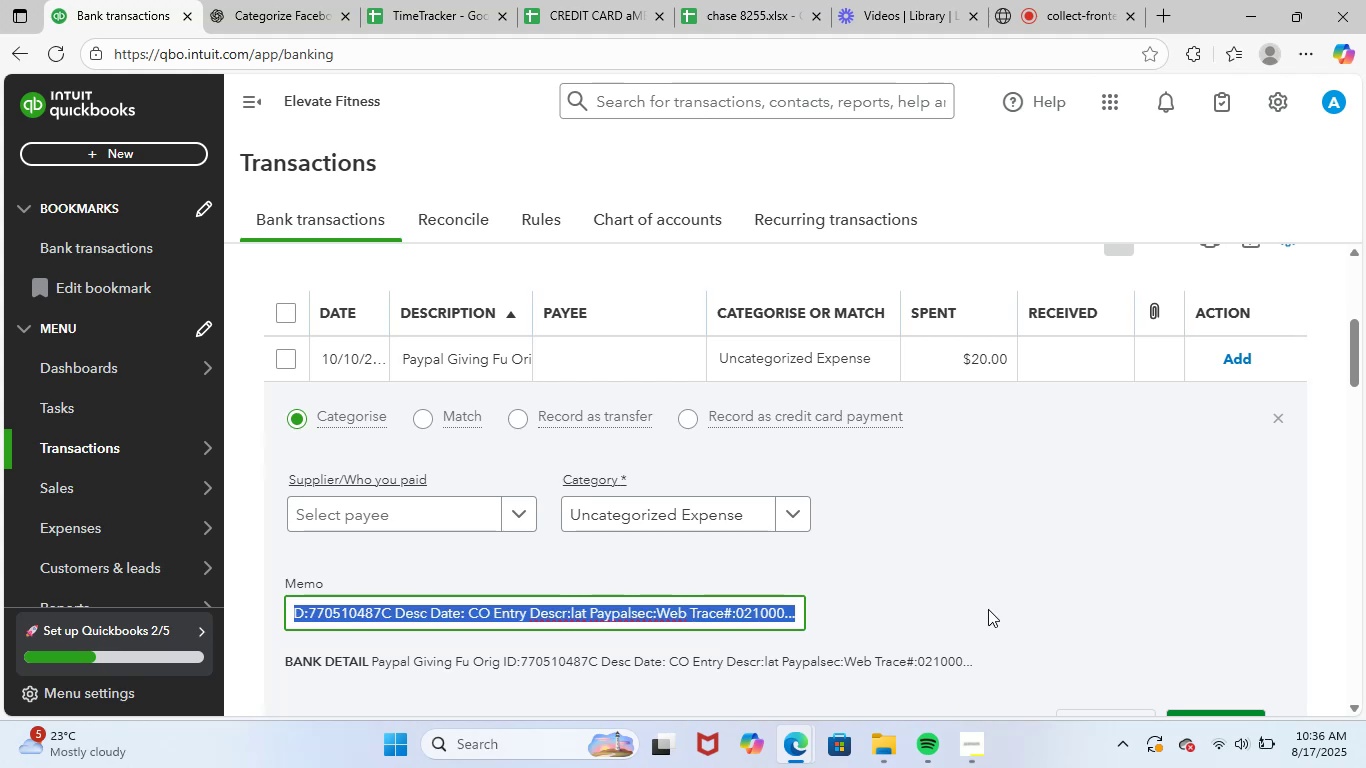 
key(Control+C)
 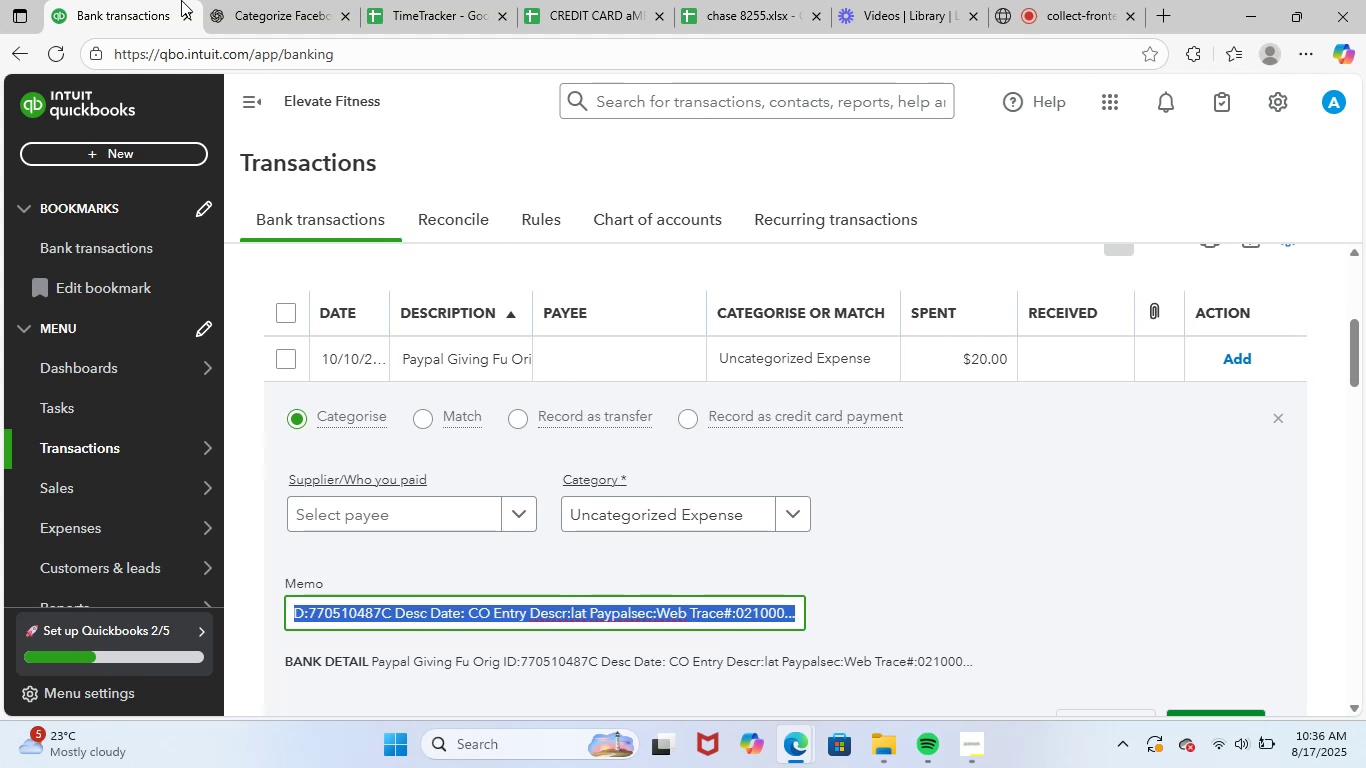 
left_click([260, 0])
 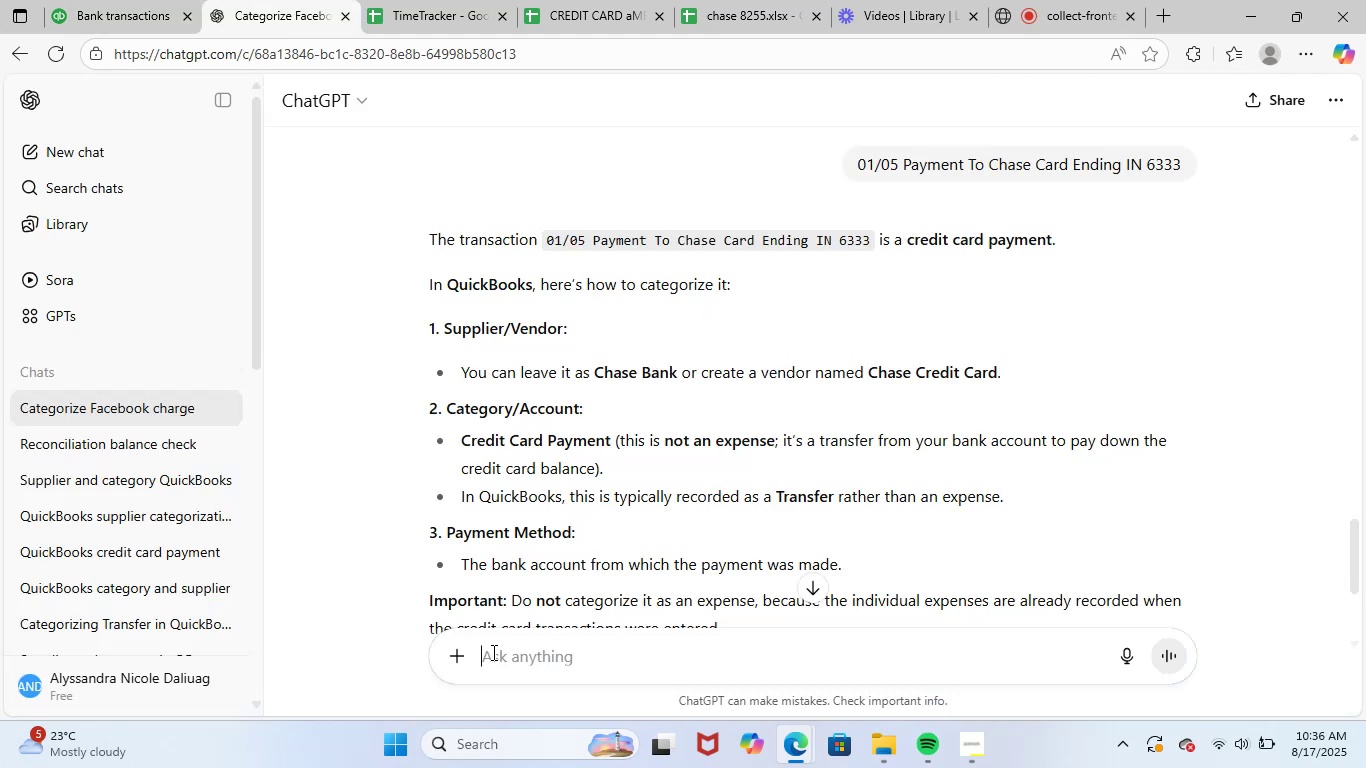 
left_click([512, 656])
 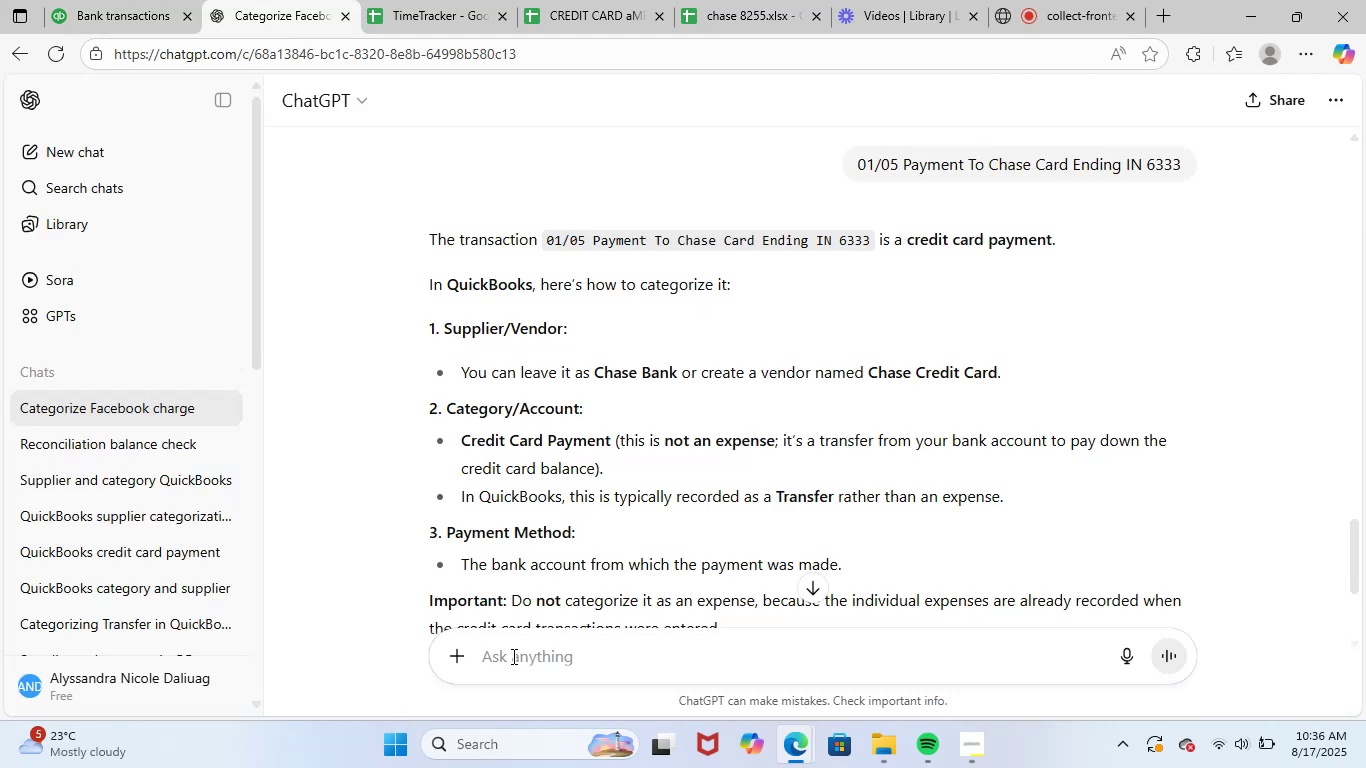 
key(Control+ControlLeft)
 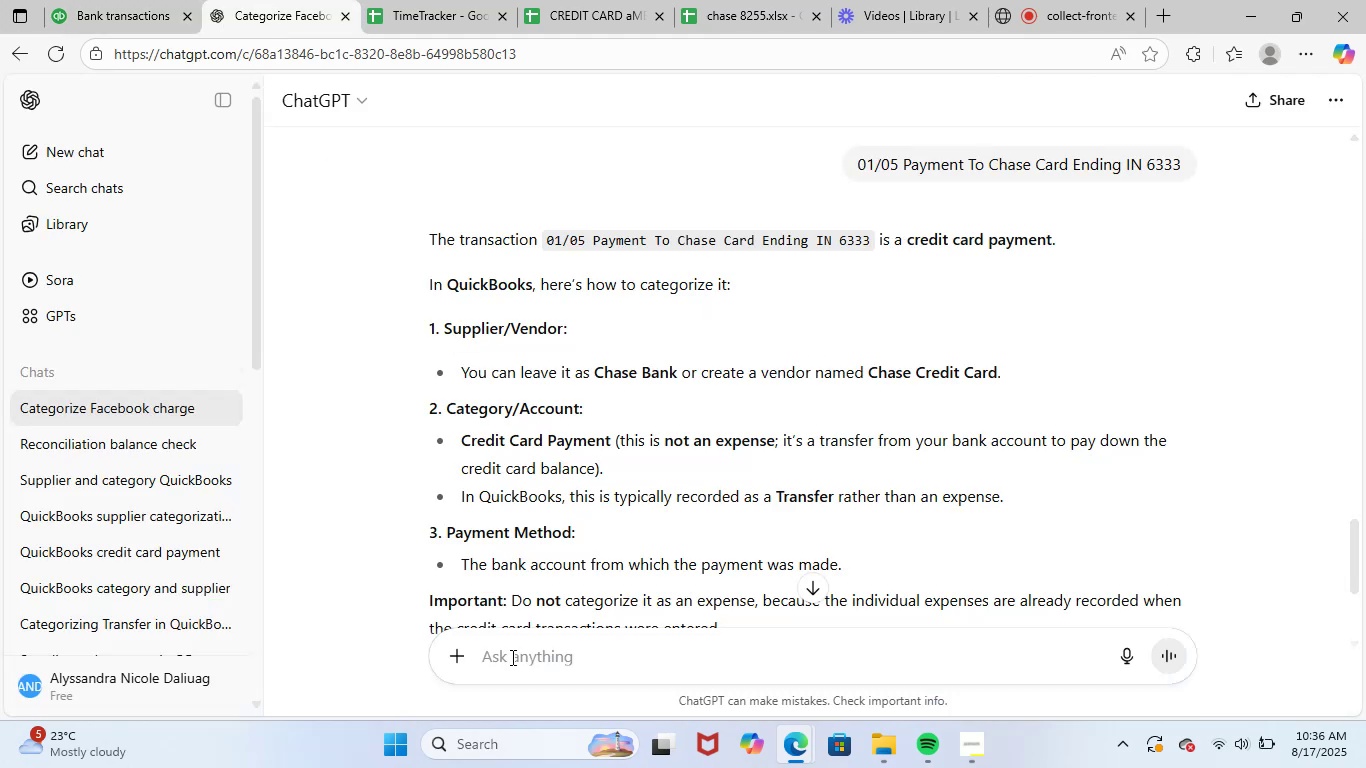 
key(Control+V)
 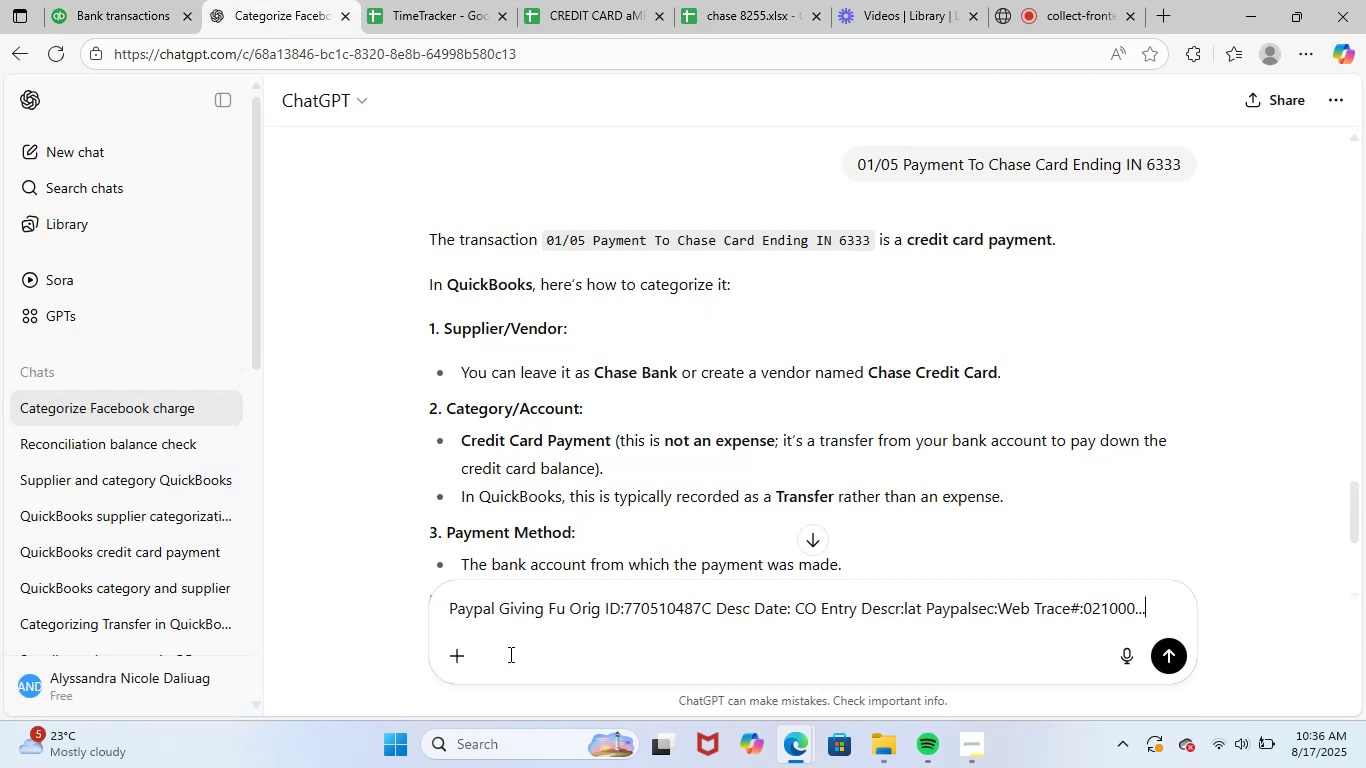 
key(NumpadEnter)
 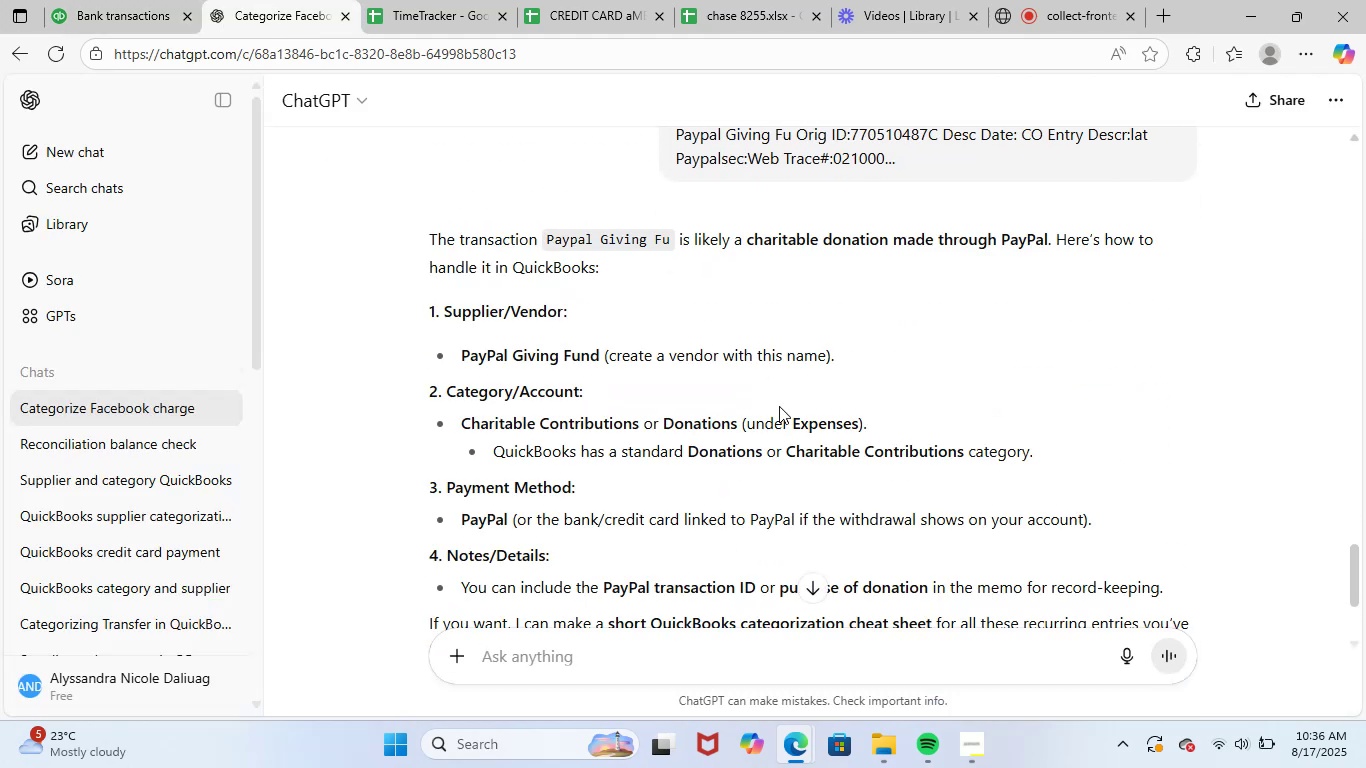 
wait(5.4)
 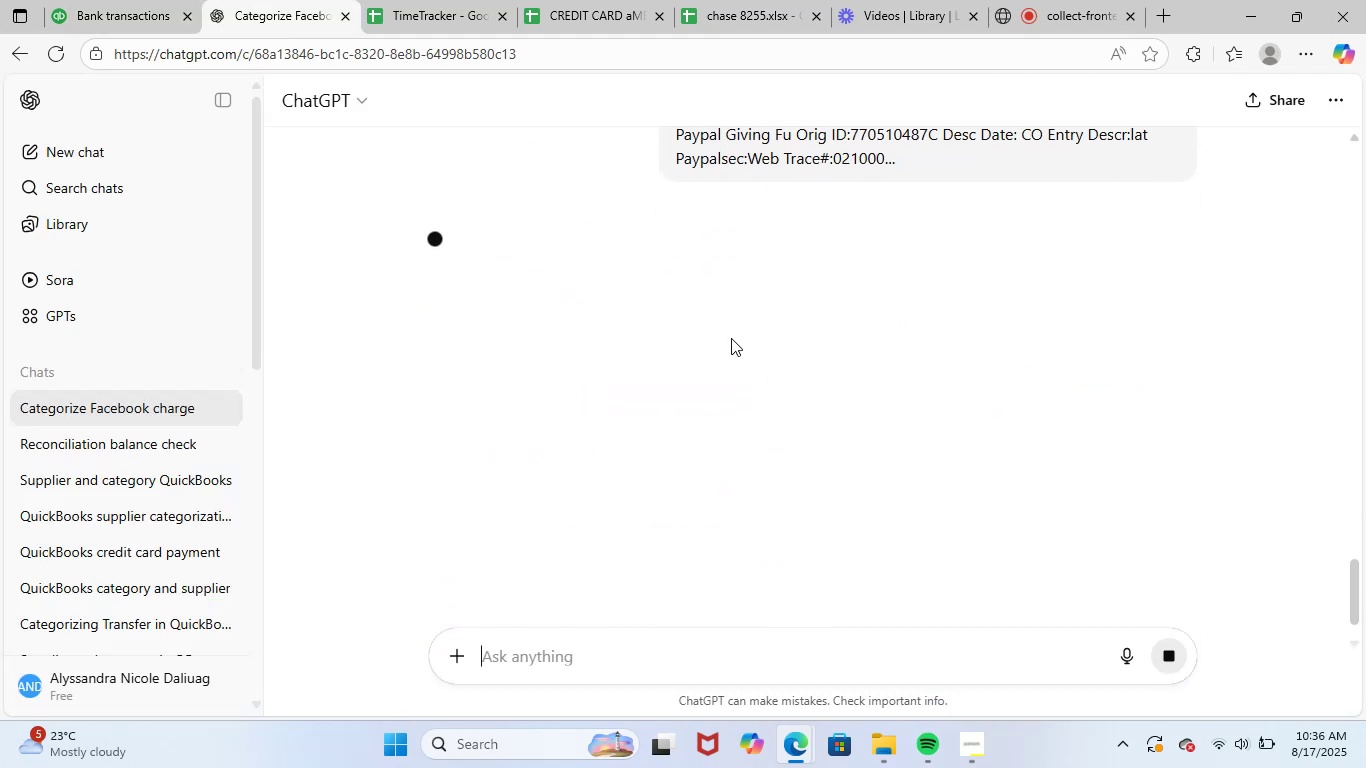 
scroll: coordinate [896, 468], scroll_direction: down, amount: 1.0
 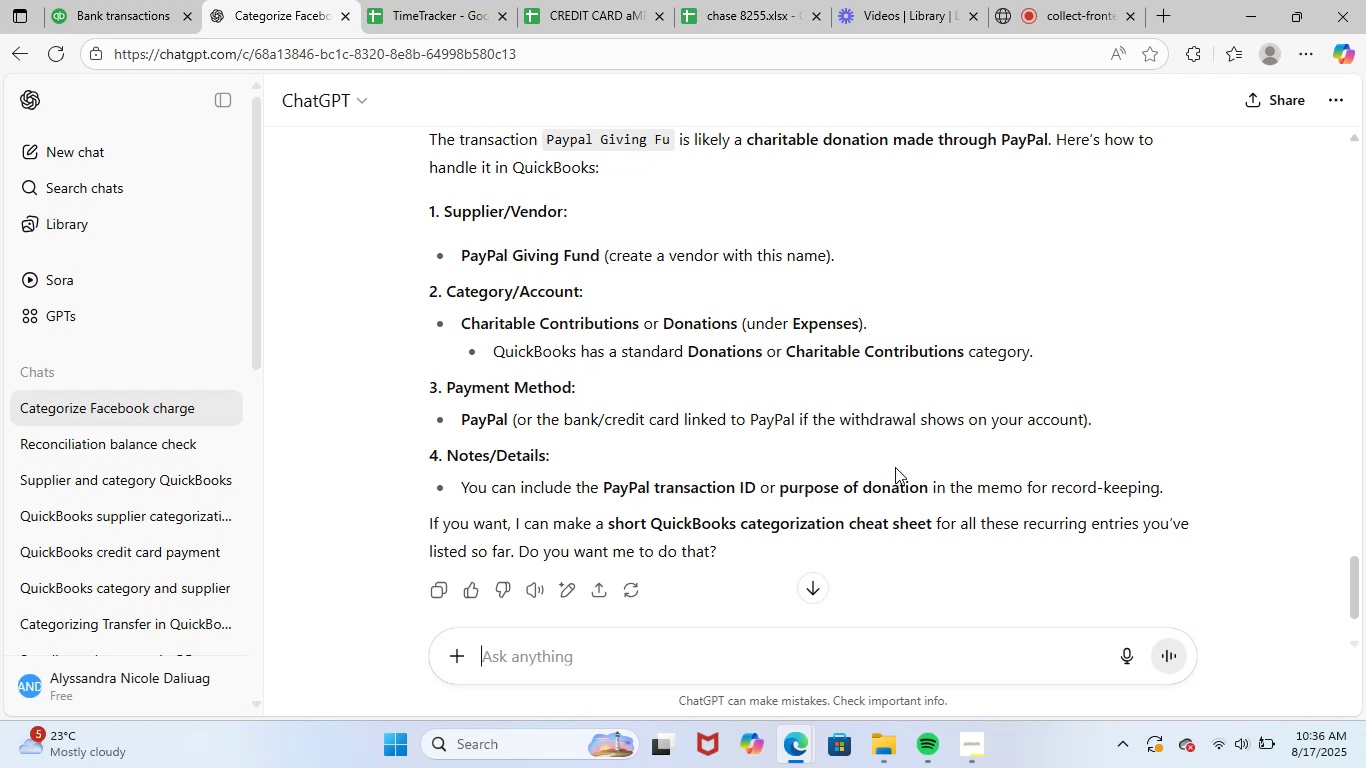 
scroll: coordinate [861, 458], scroll_direction: up, amount: 2.0
 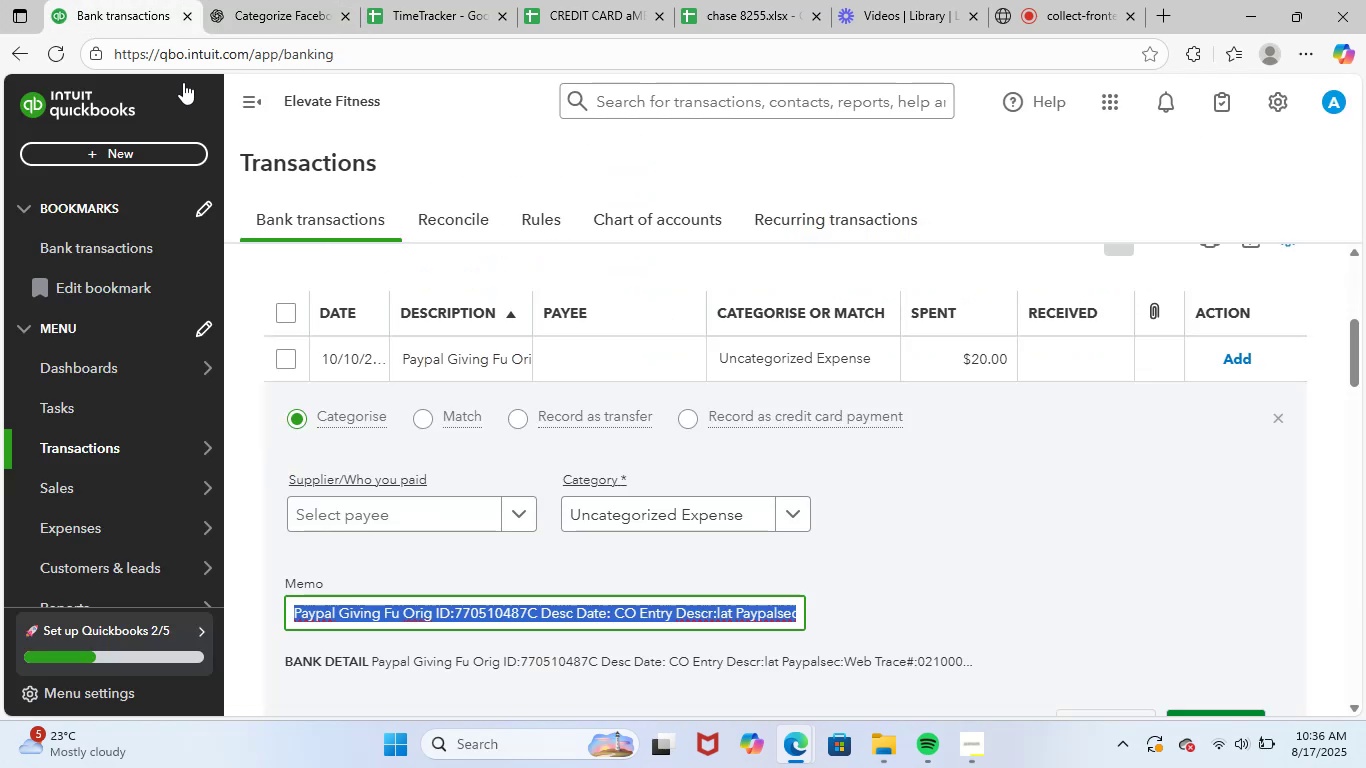 
left_click([386, 501])
 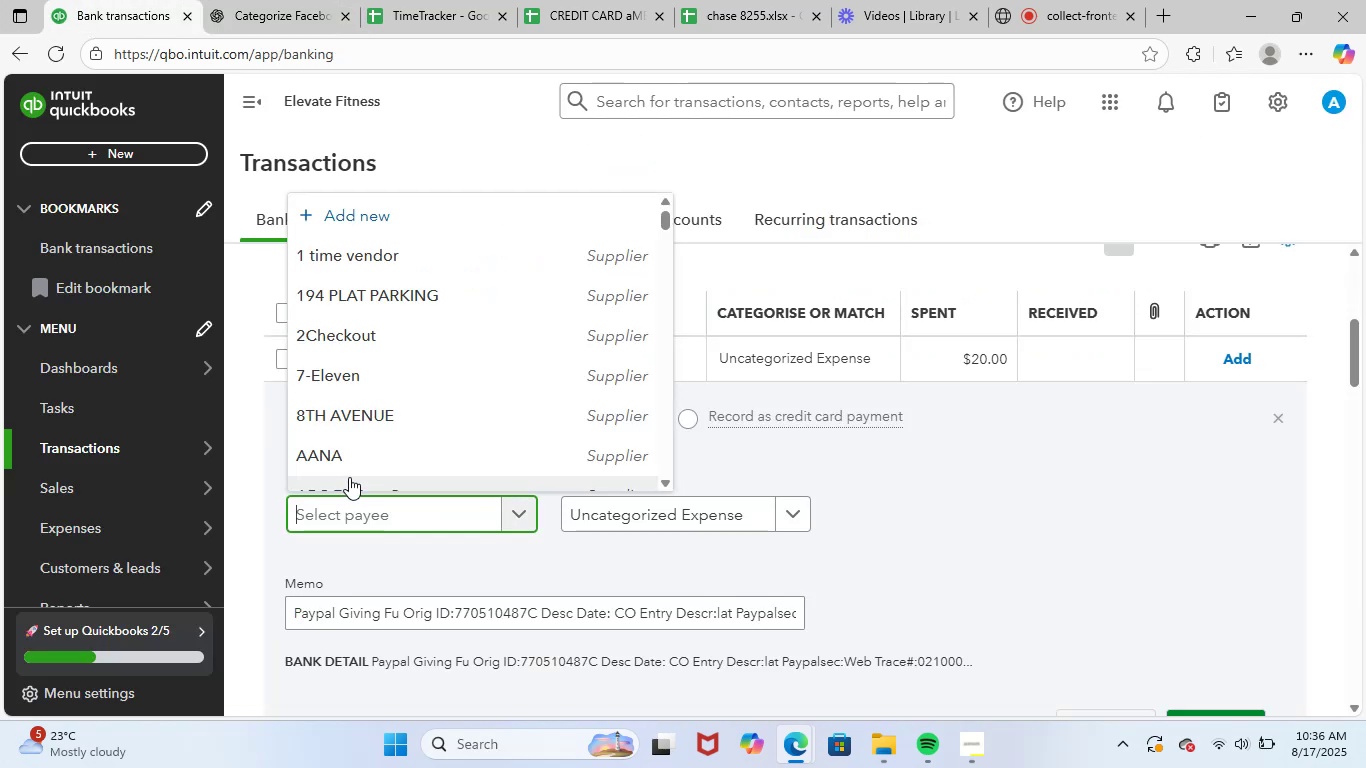 
type(payp)
 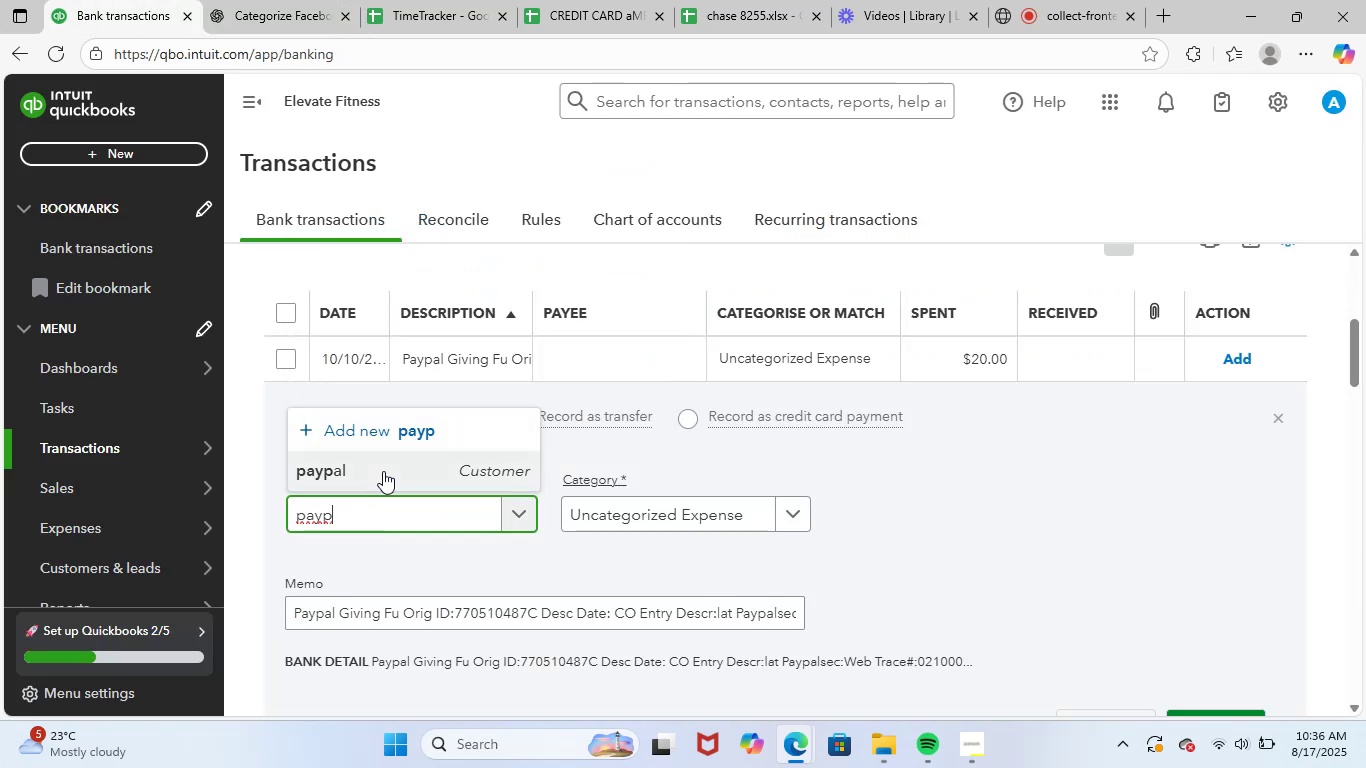 
double_click([639, 513])
 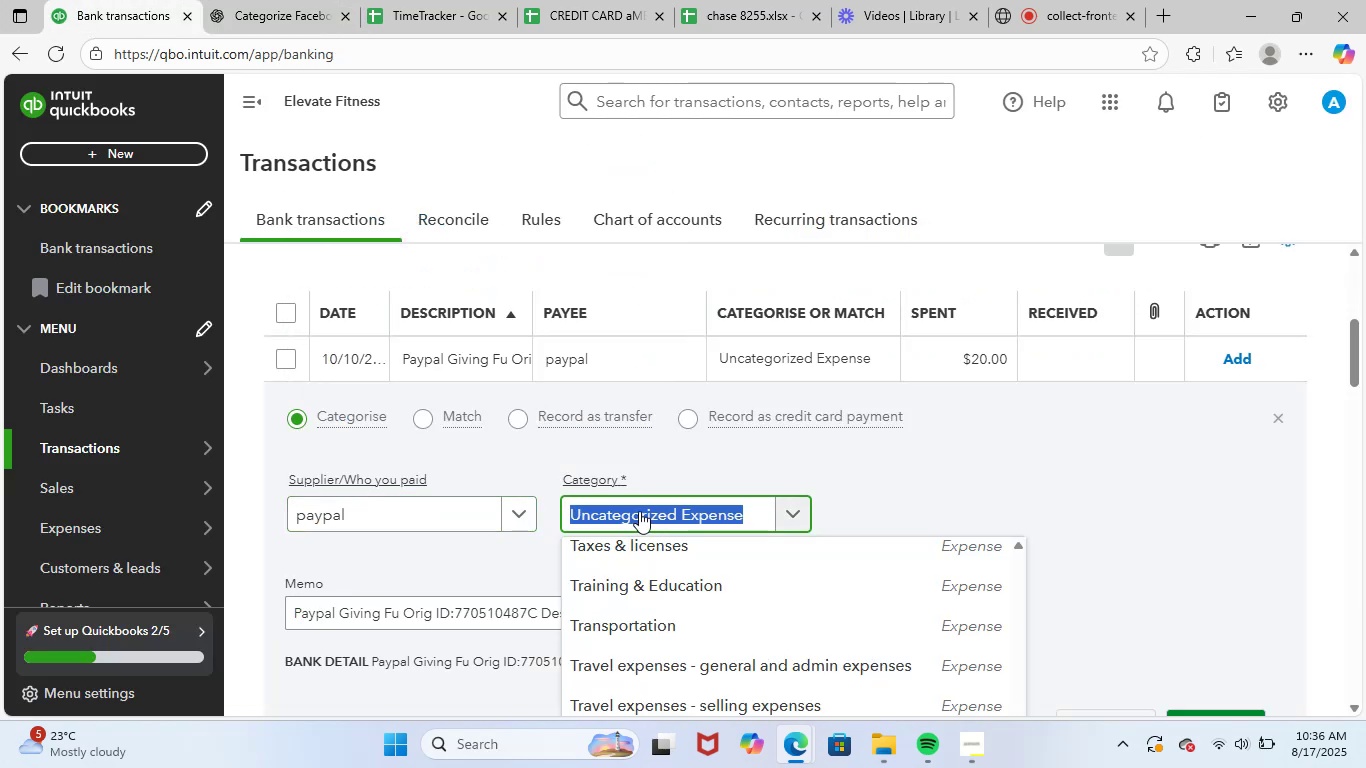 
type(gene)
 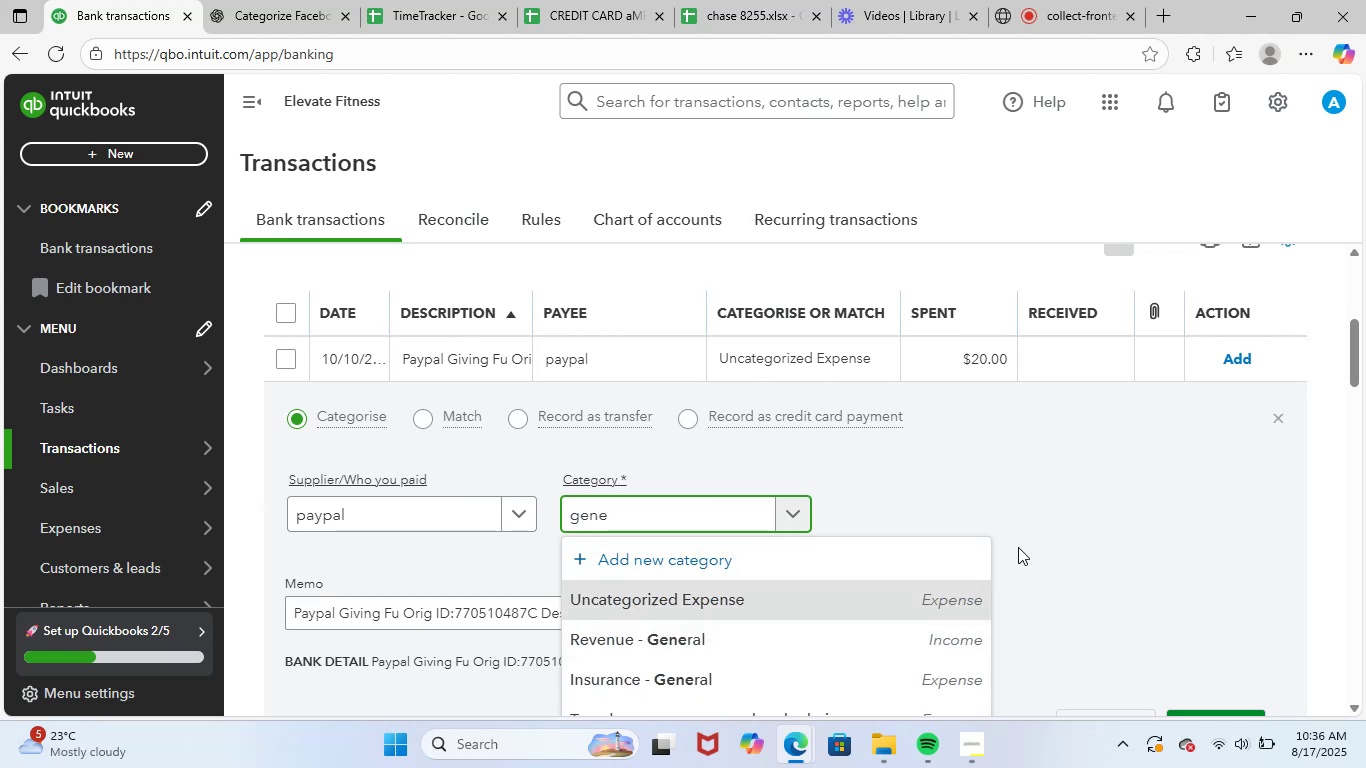 
scroll: coordinate [1110, 527], scroll_direction: down, amount: 2.0
 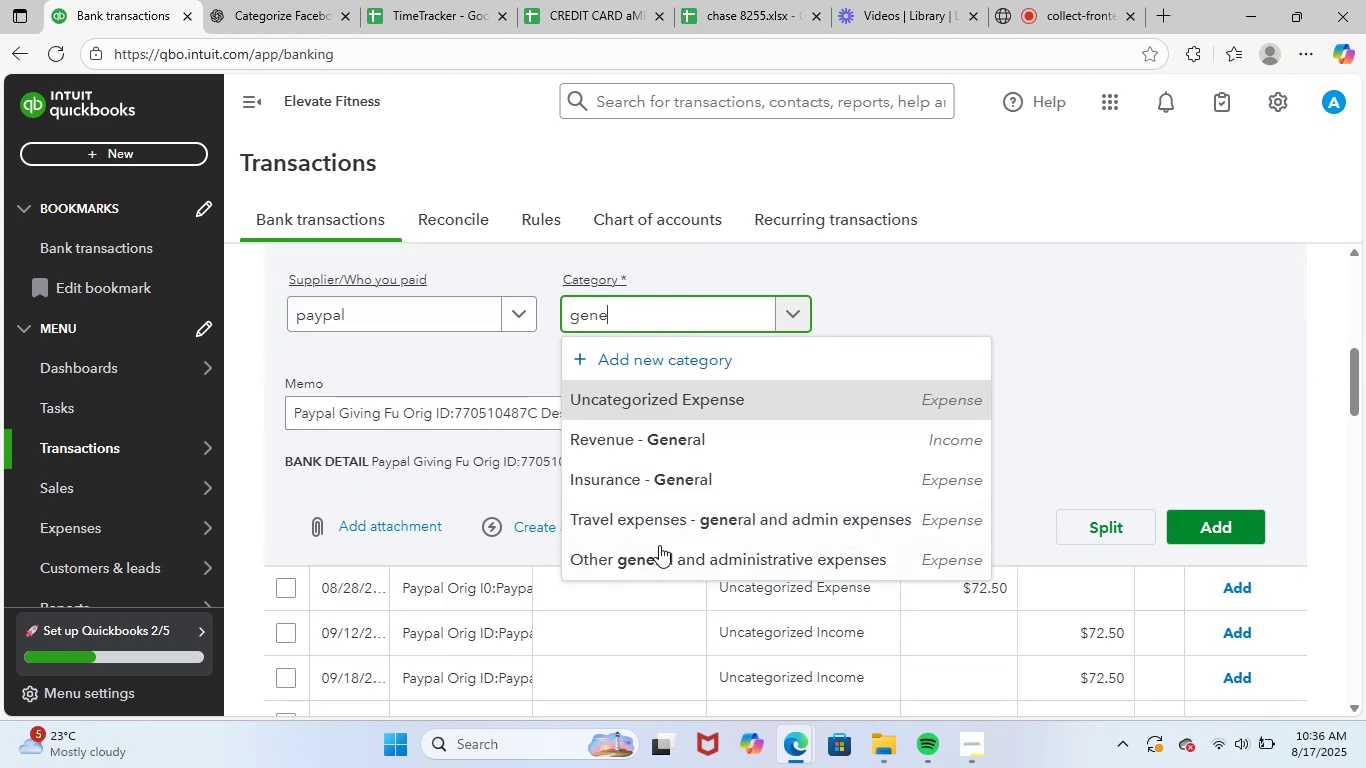 
left_click([659, 545])
 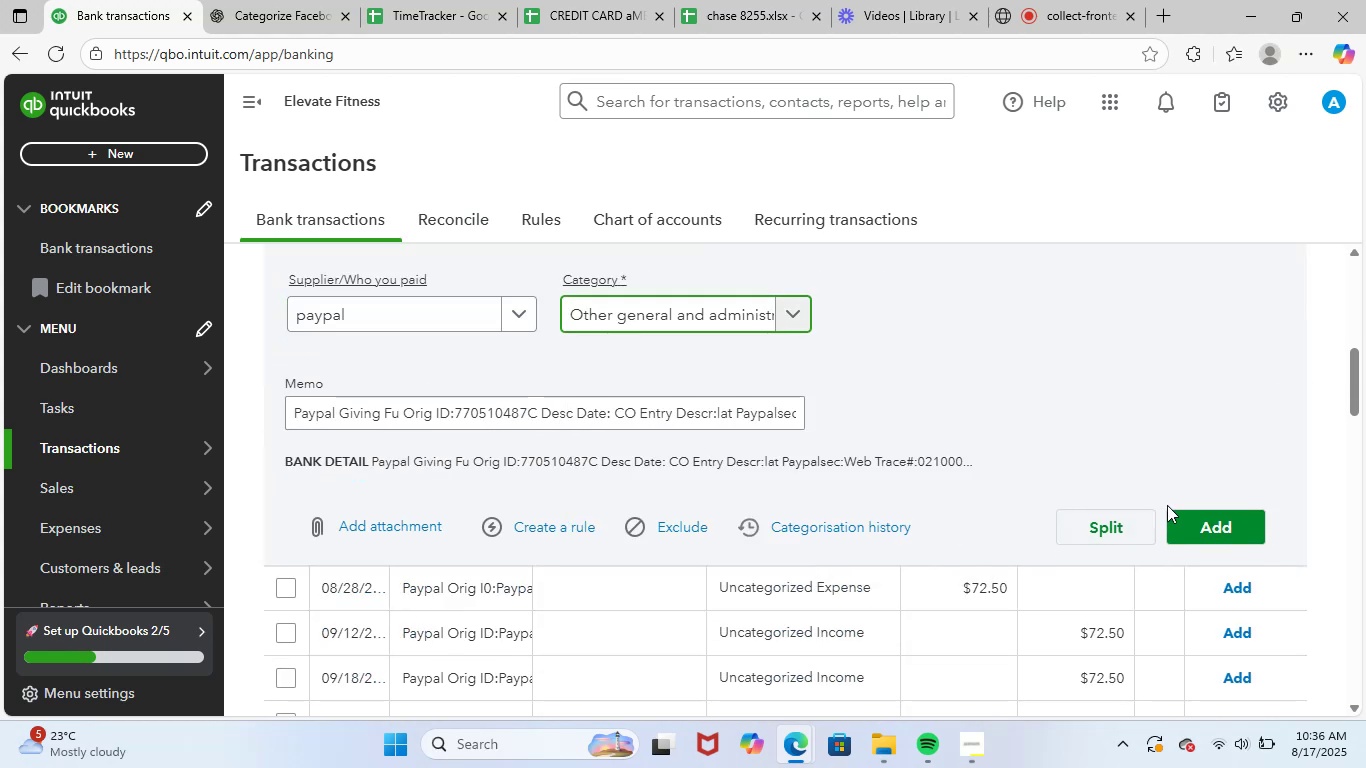 
left_click([1195, 535])
 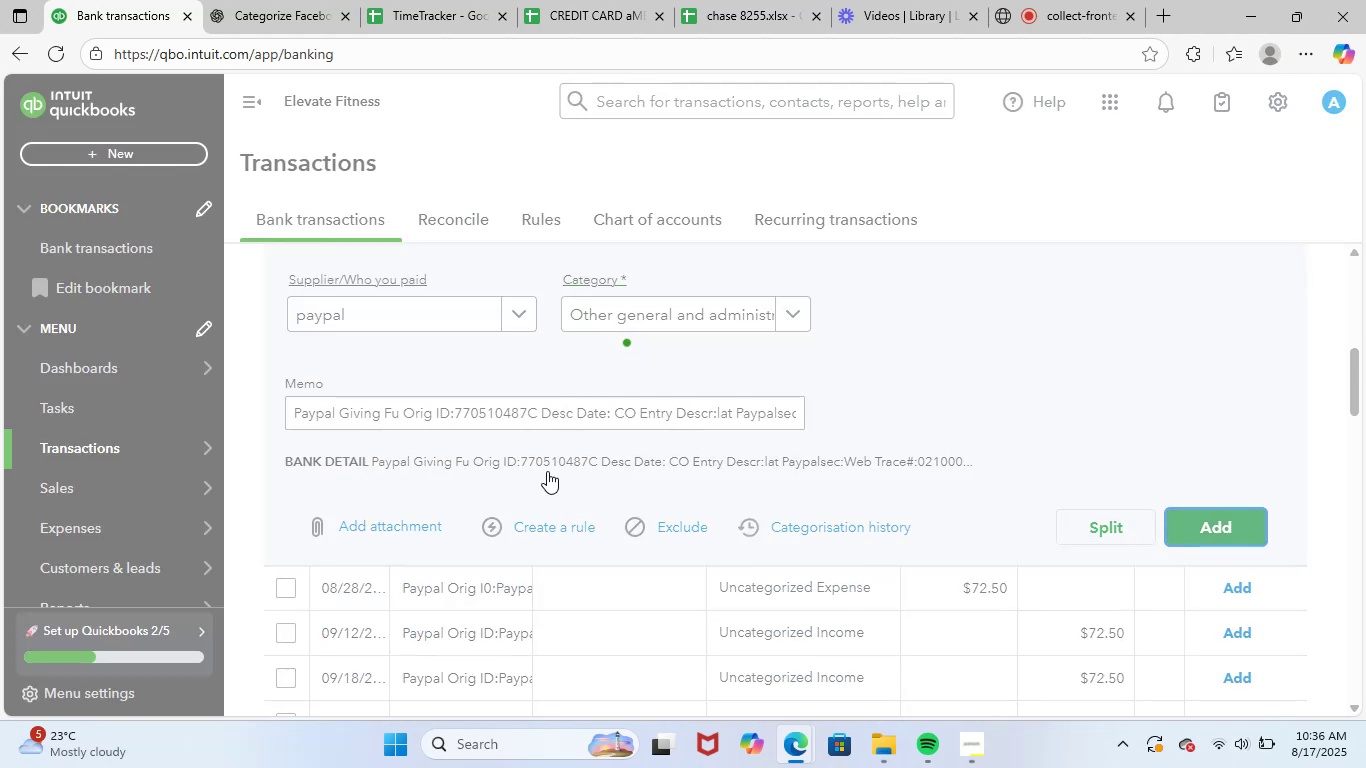 
scroll: coordinate [629, 507], scroll_direction: up, amount: 2.0
 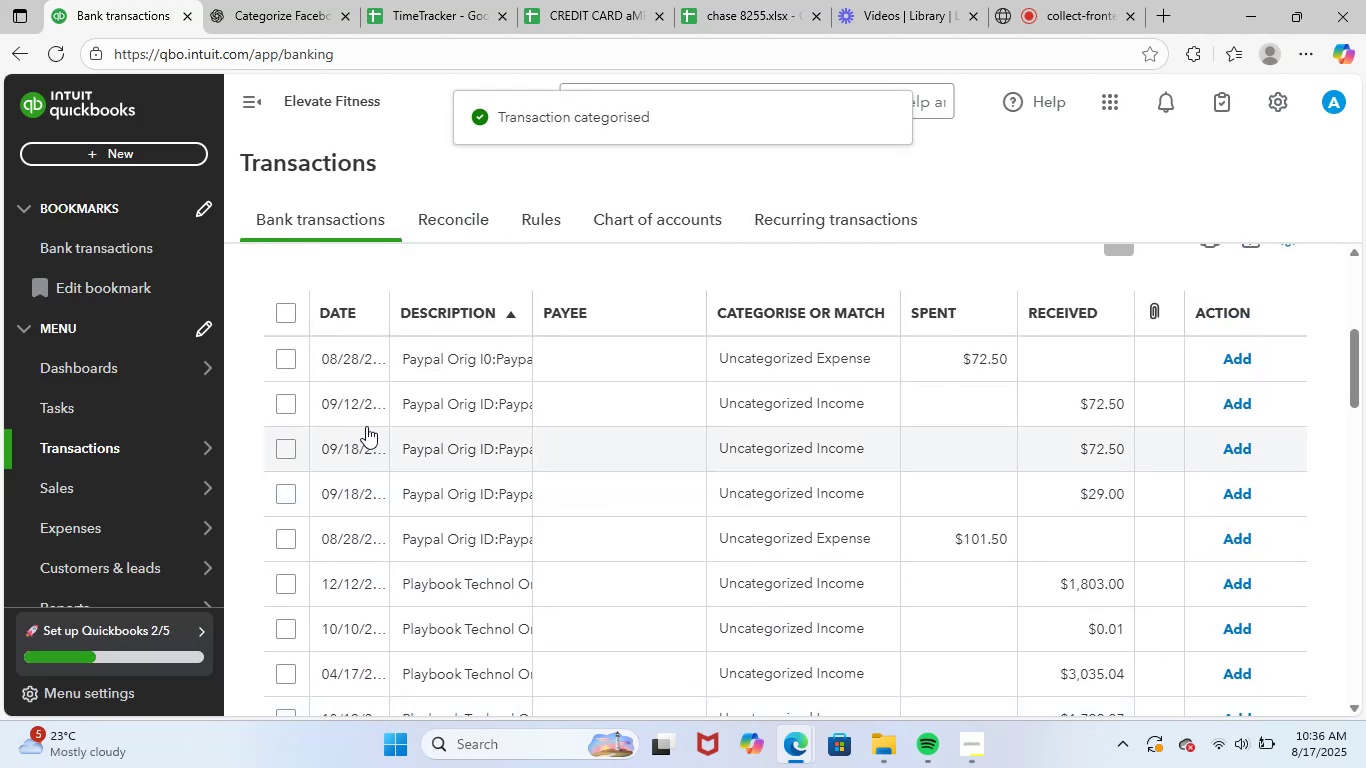 
left_click([482, 353])
 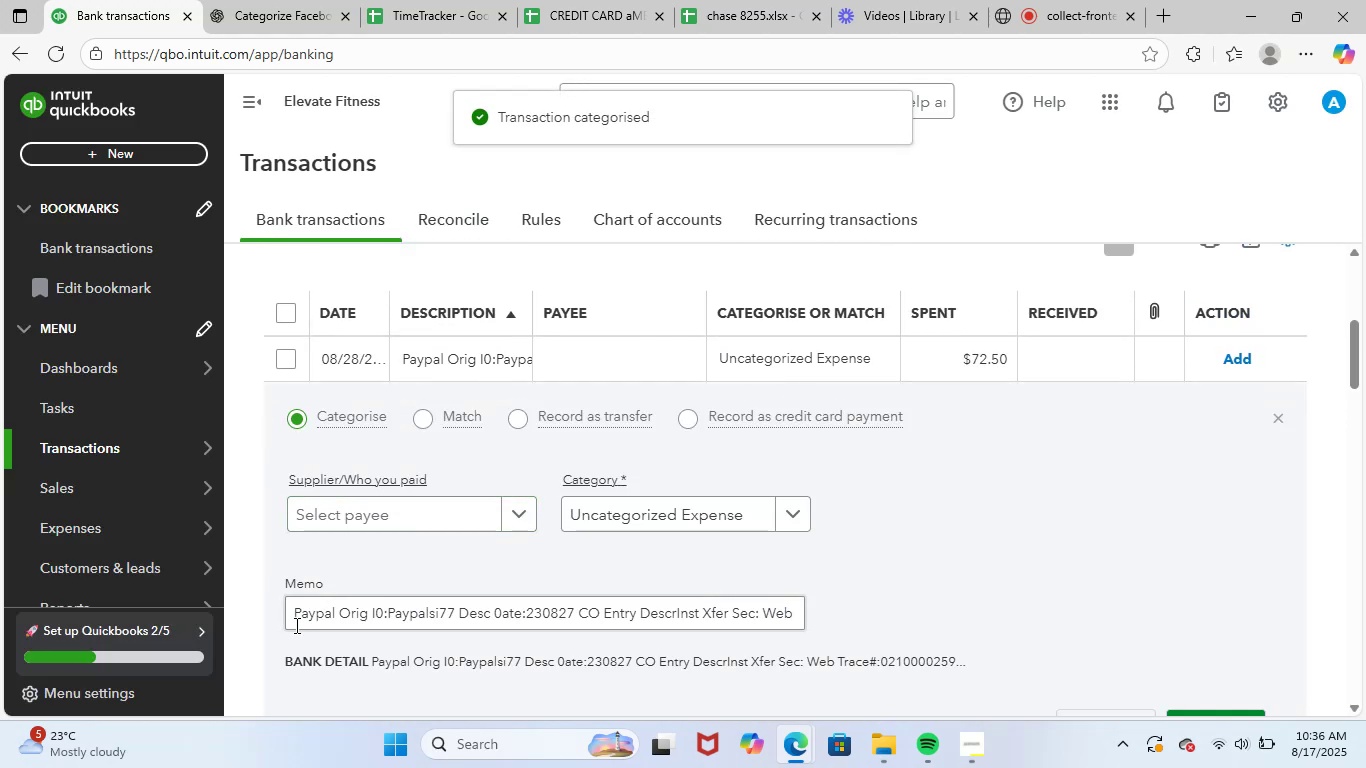 
left_click_drag(start_coordinate=[288, 613], to_coordinate=[1022, 593])
 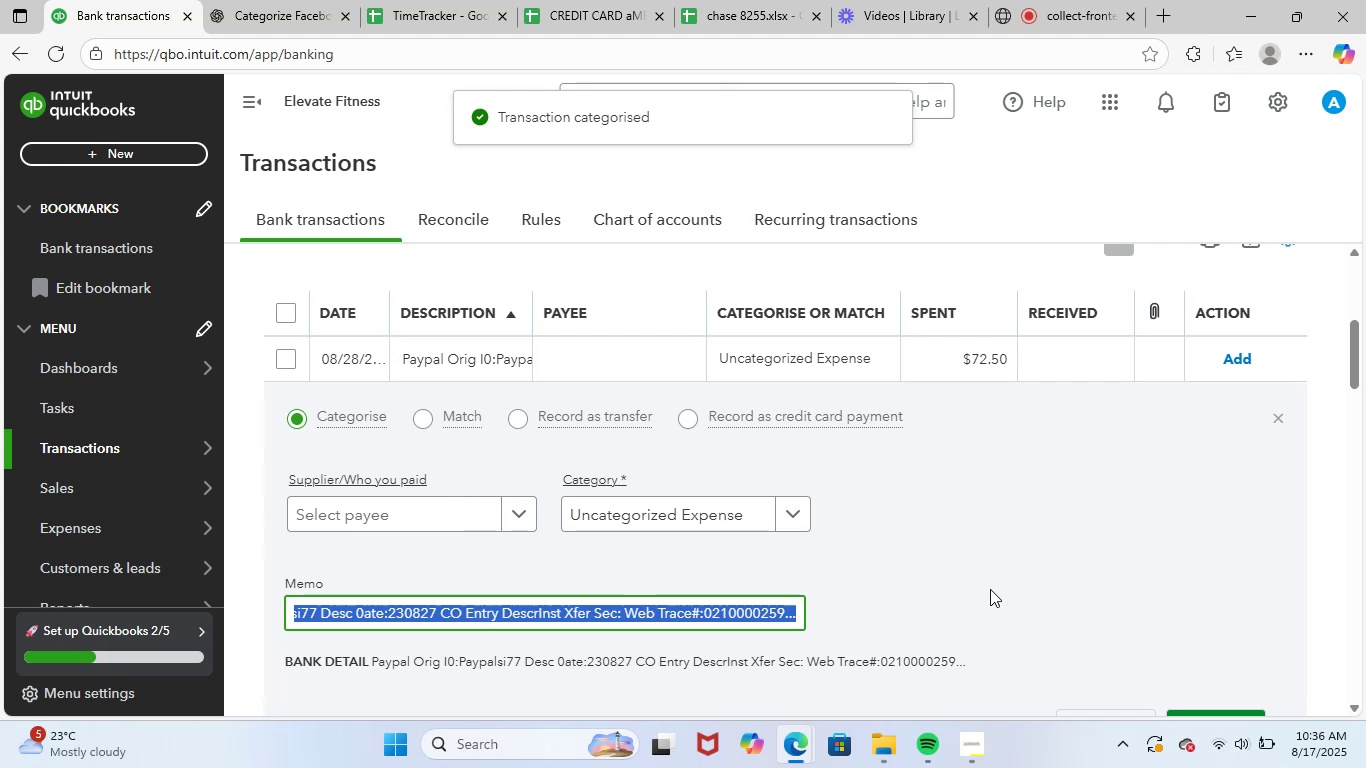 
key(Control+ControlLeft)
 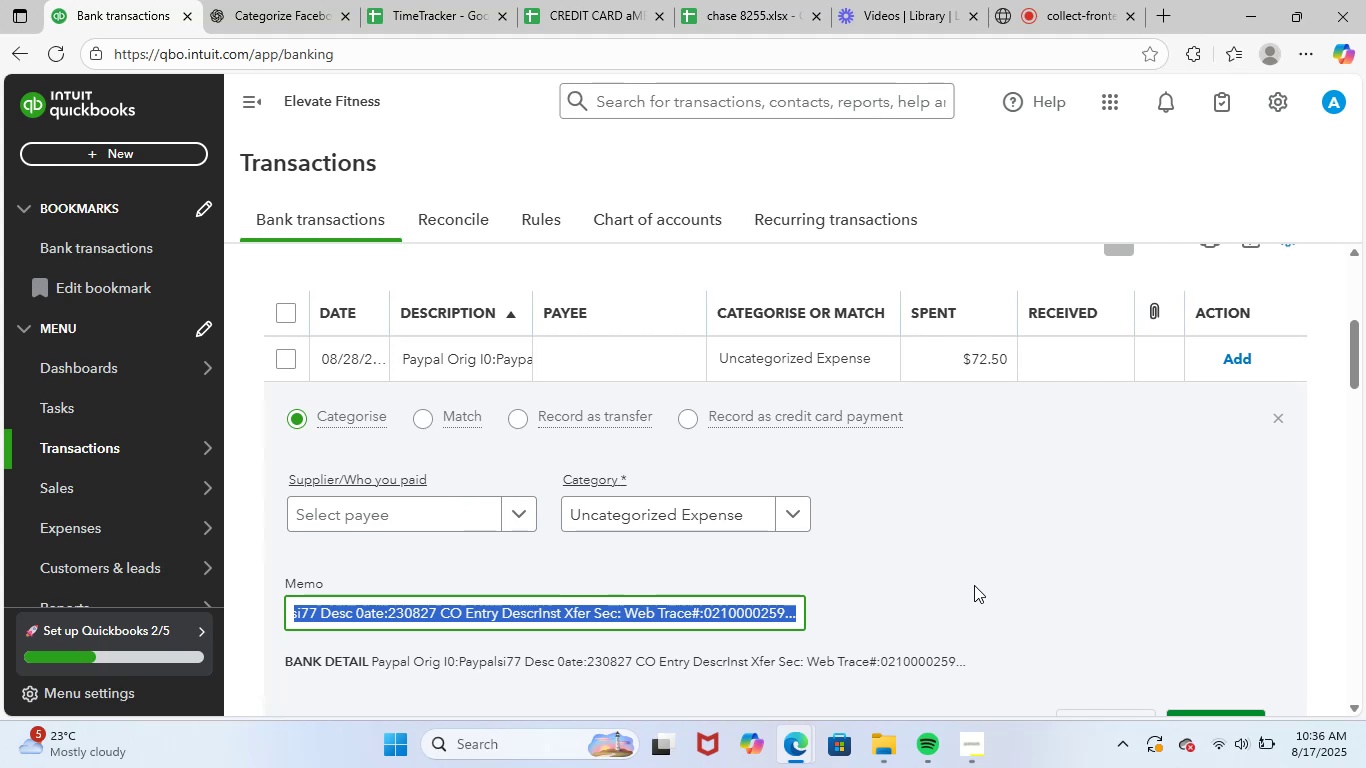 
key(Control+C)
 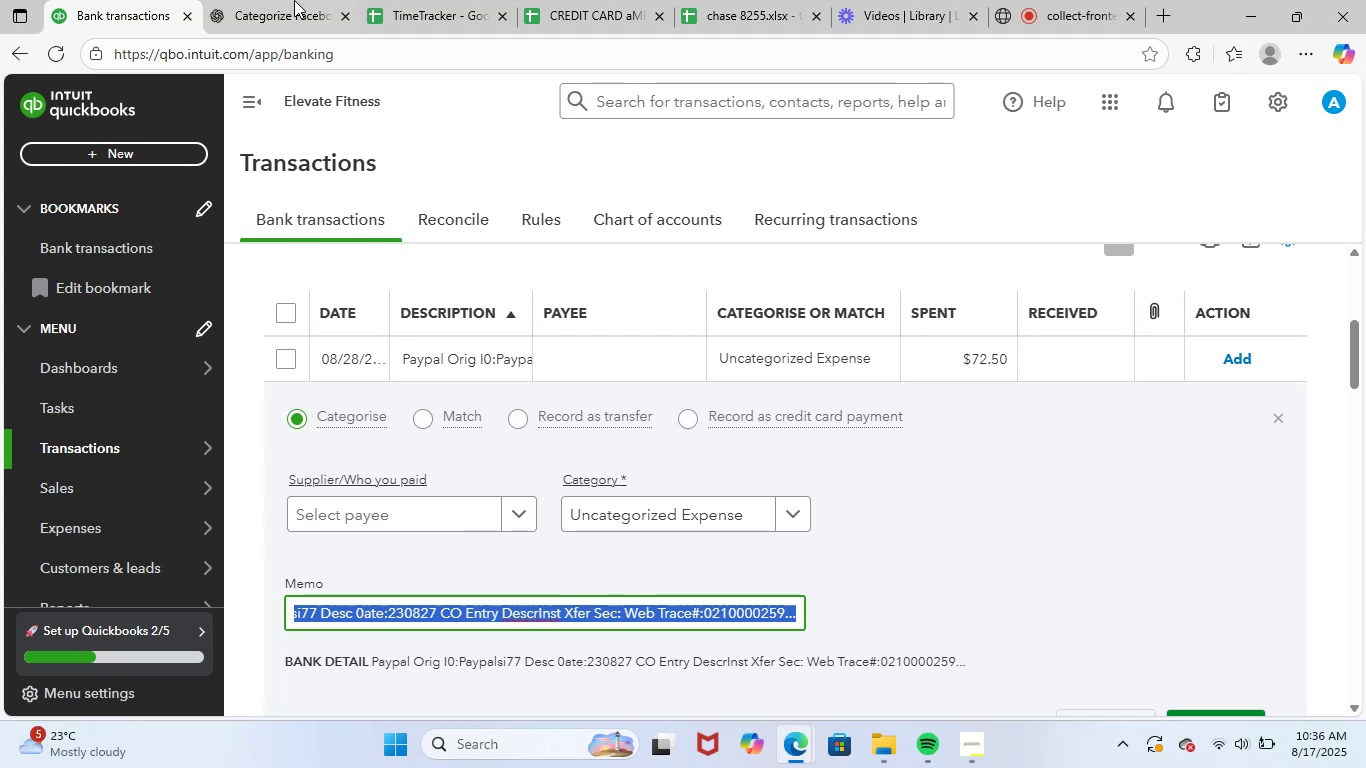 
left_click([287, 0])
 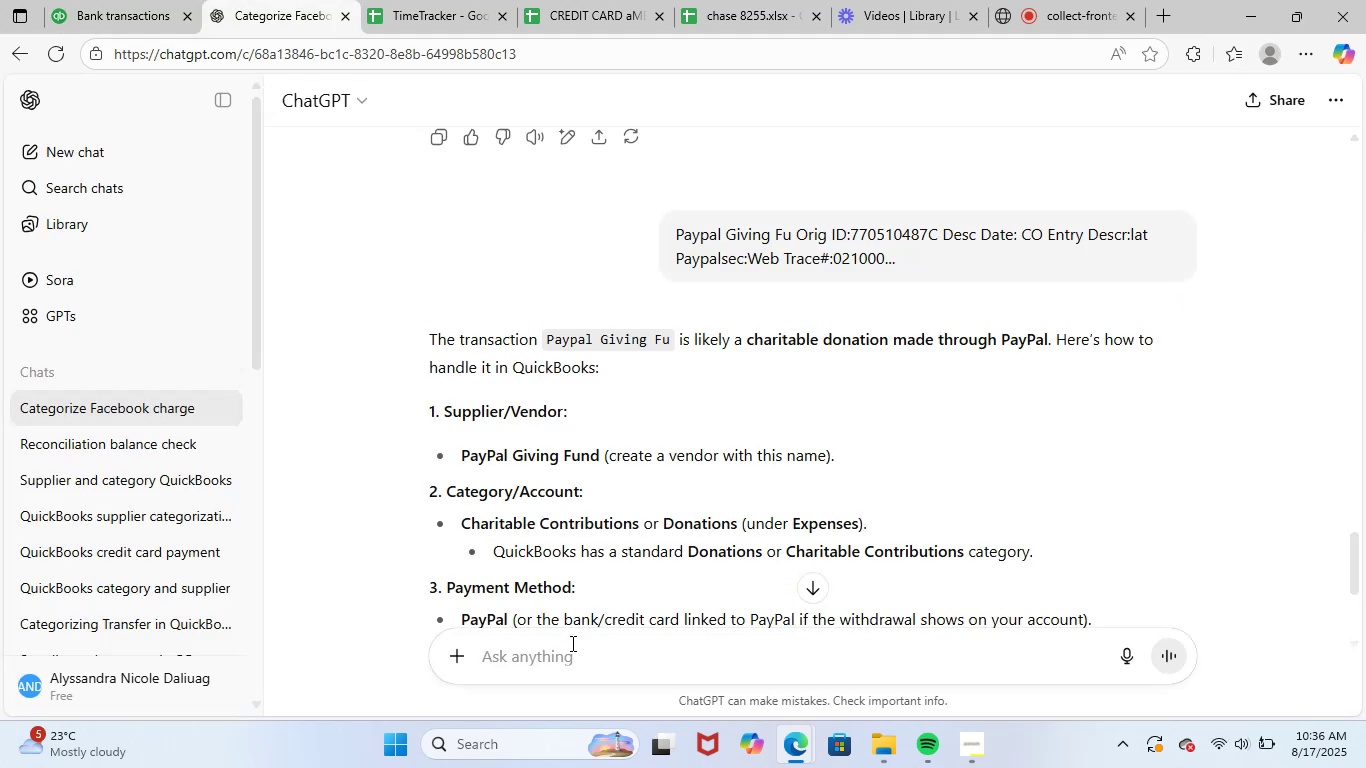 
key(Control+ControlLeft)
 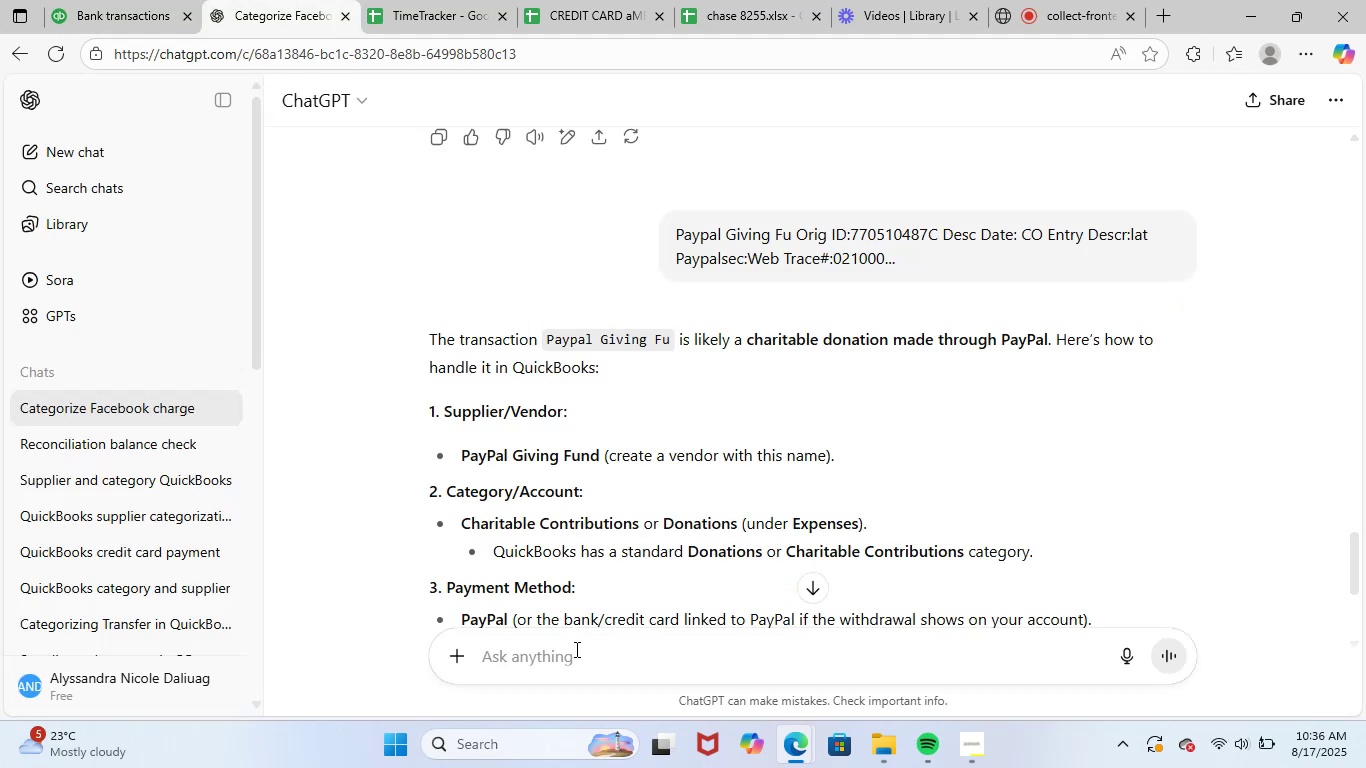 
key(Control+V)
 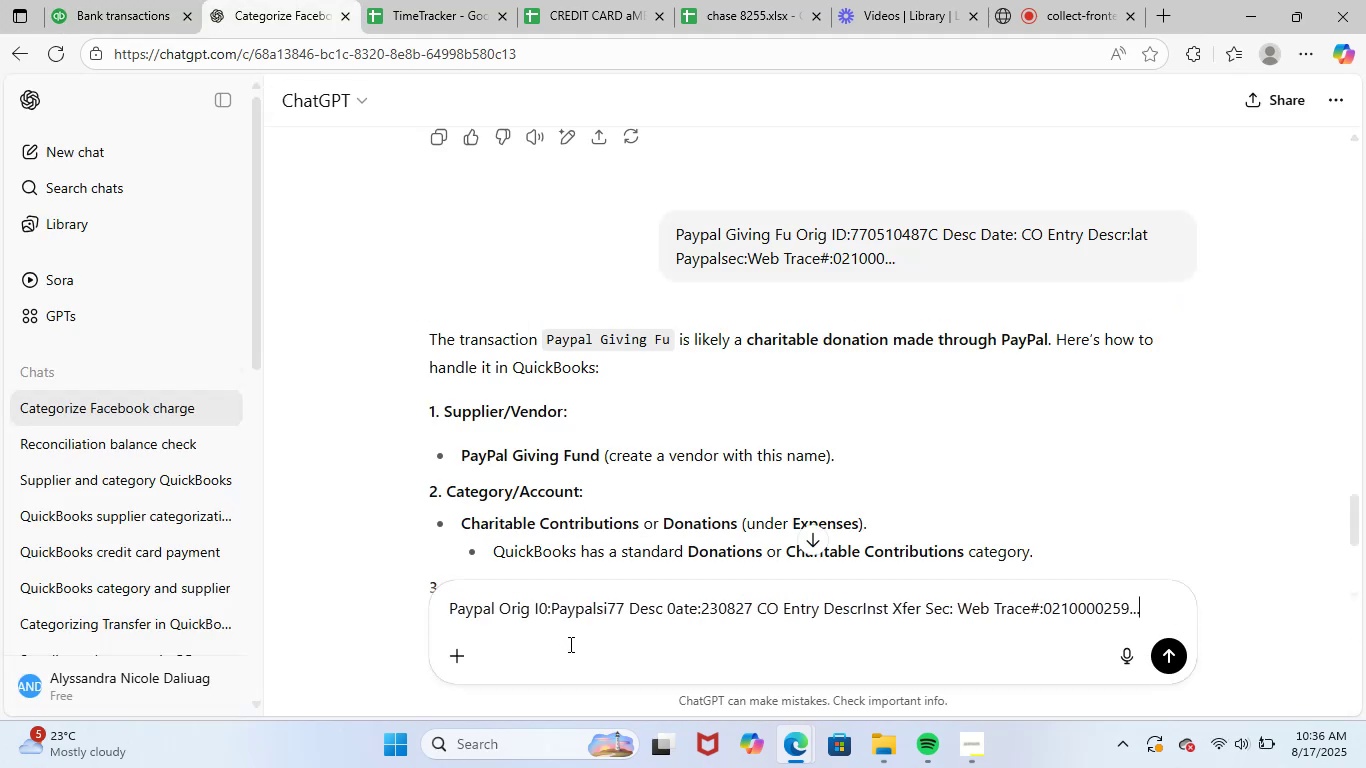 
key(NumpadEnter)
 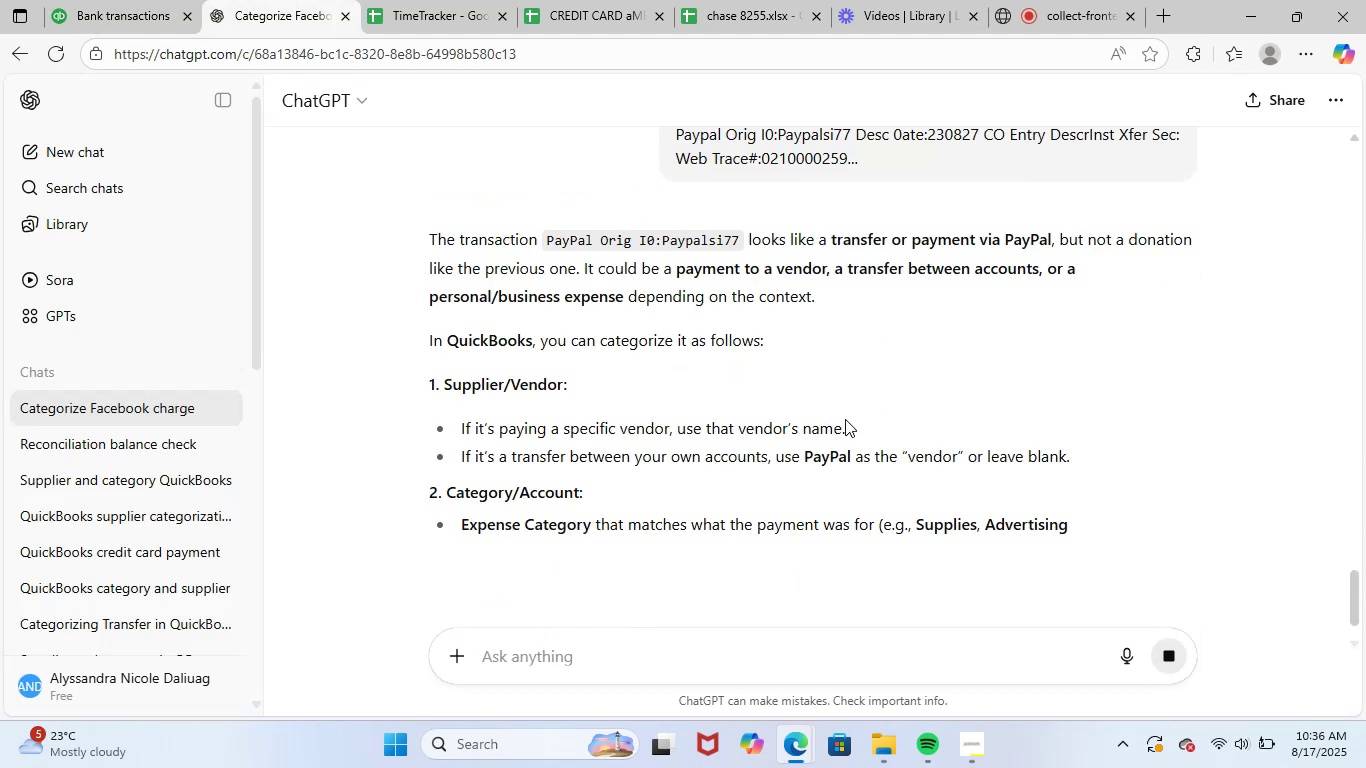 
scroll: coordinate [949, 384], scroll_direction: down, amount: 1.0
 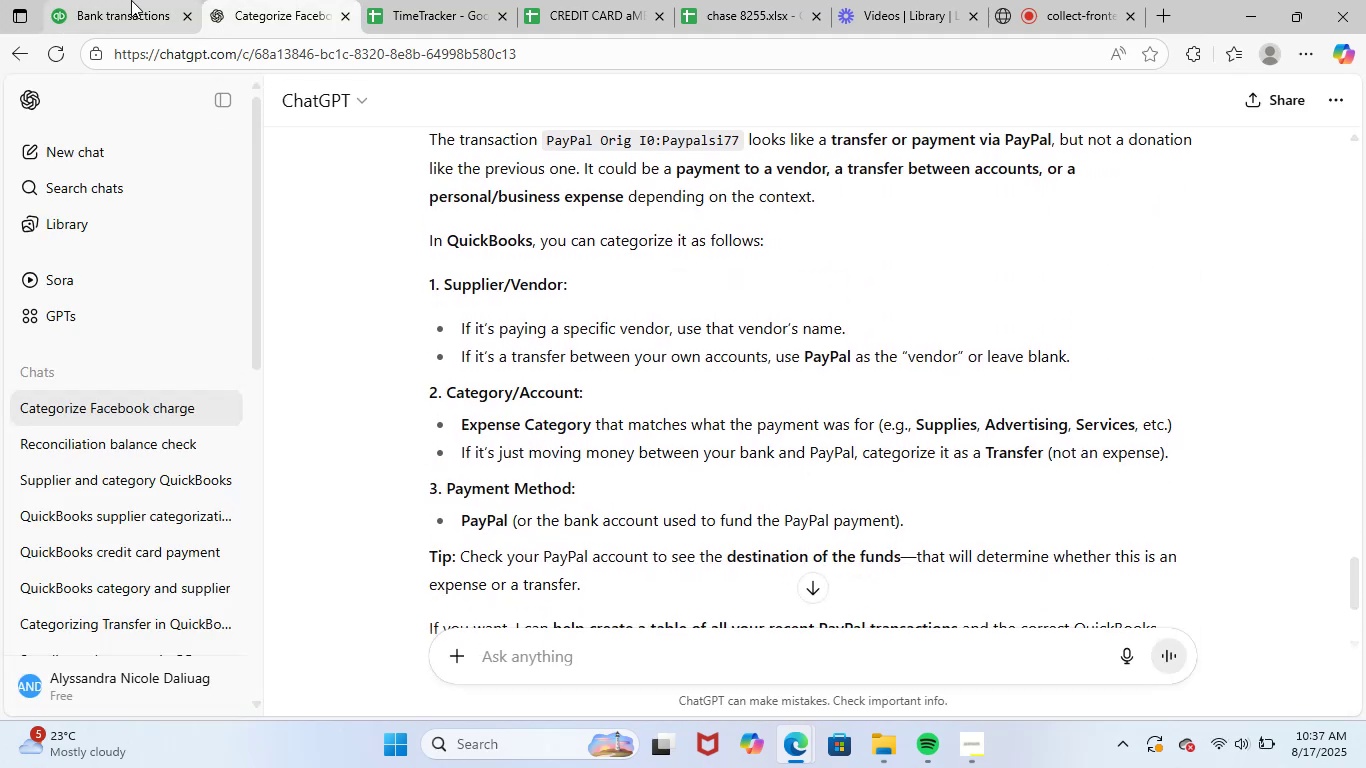 
left_click([94, 0])
 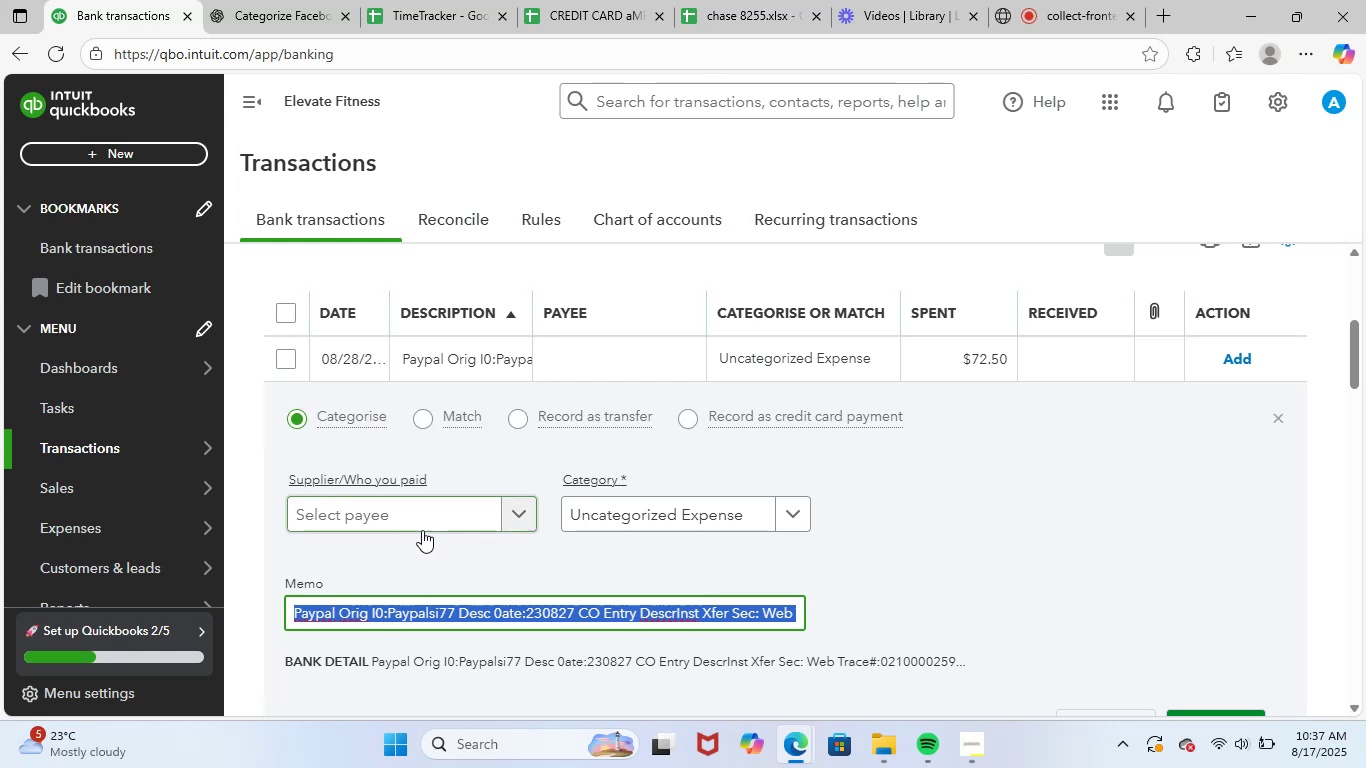 
left_click([439, 515])
 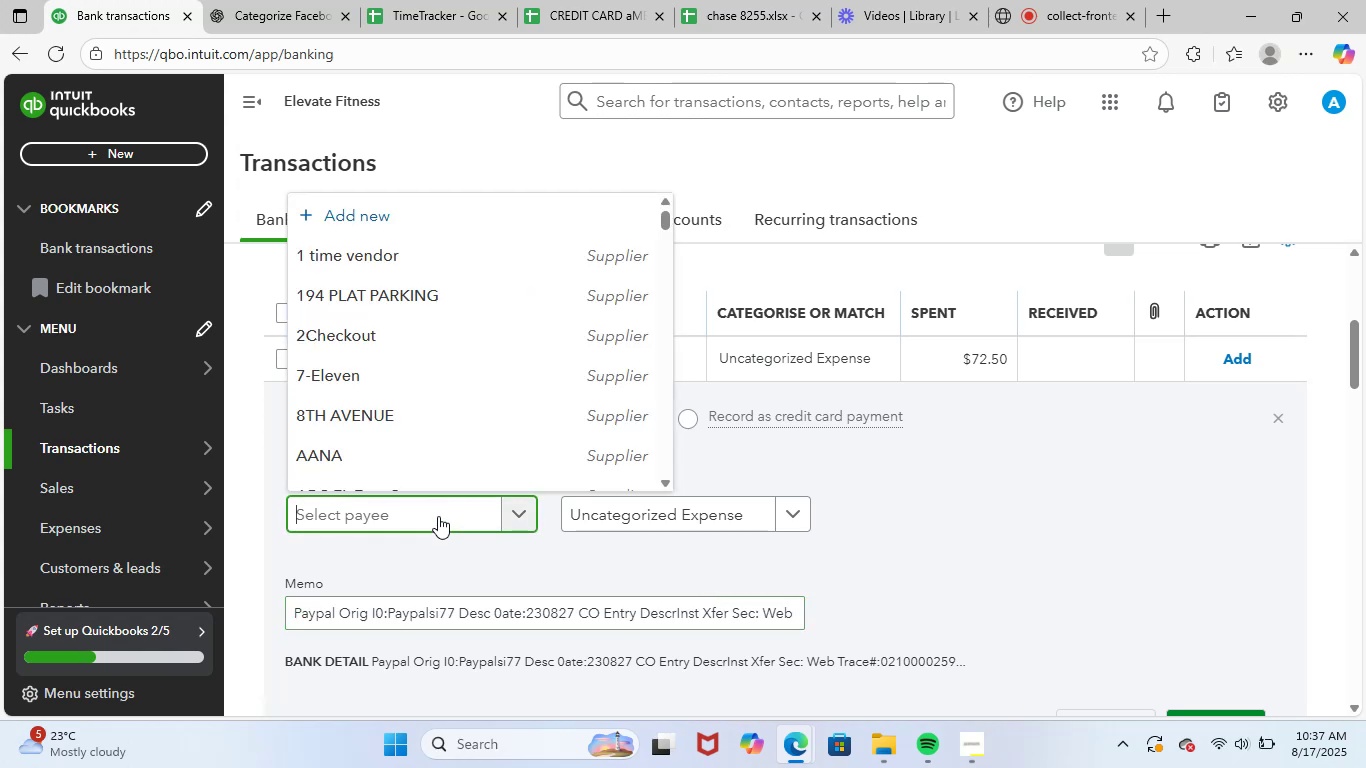 
type(payp)
 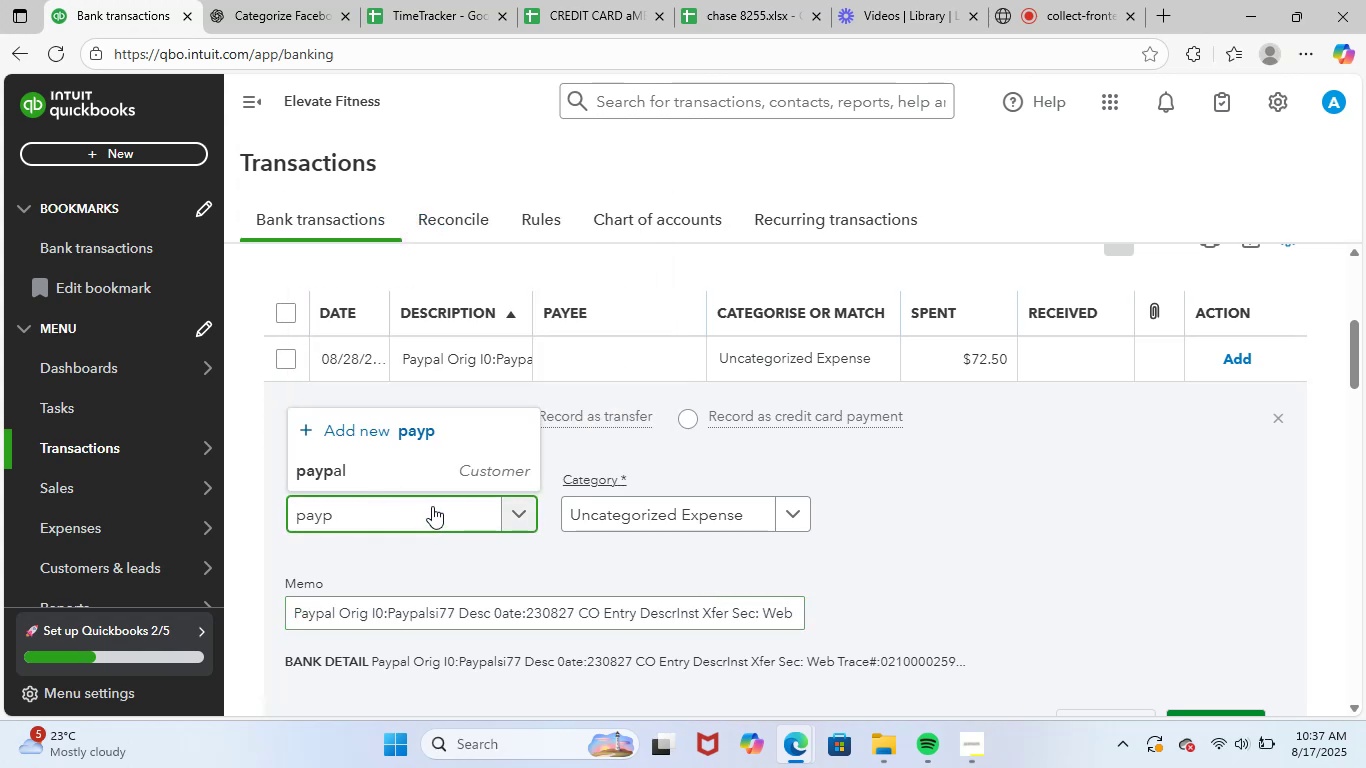 
left_click([451, 468])
 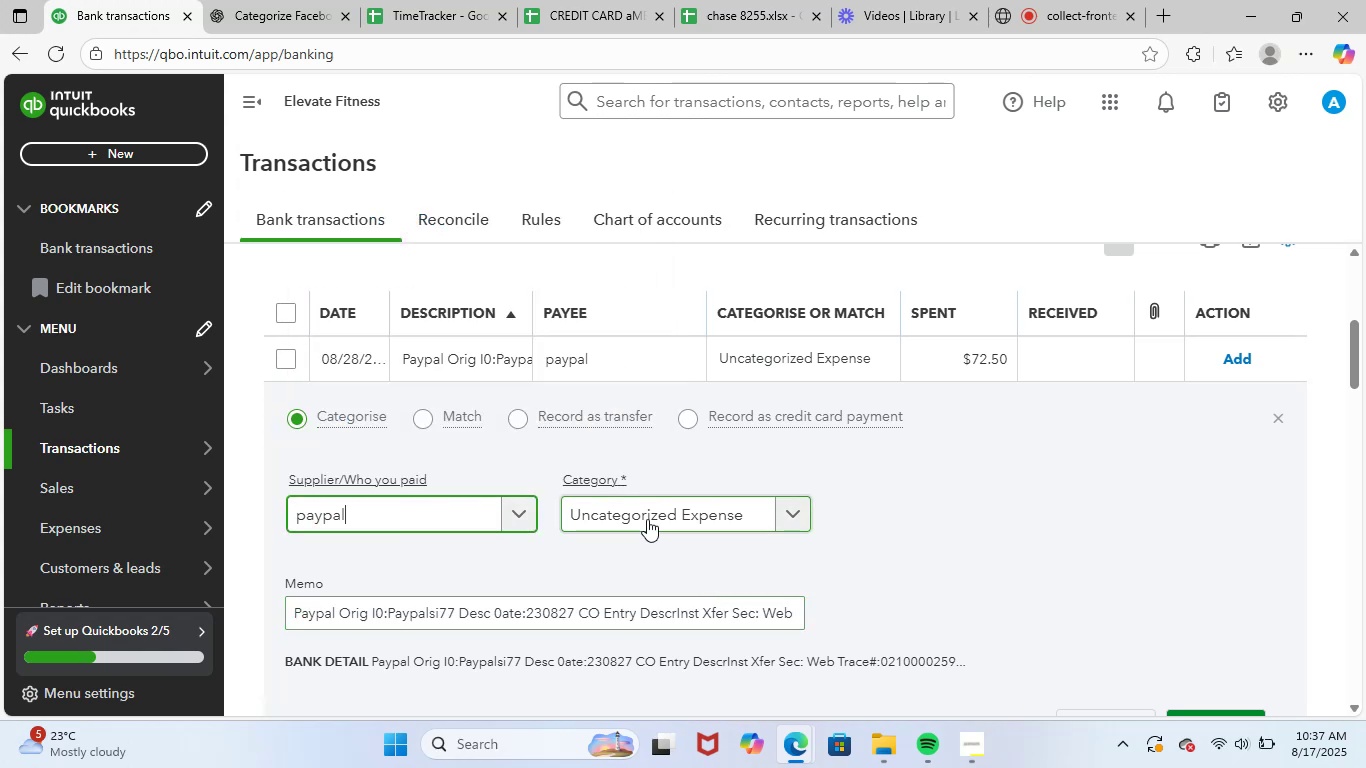 
left_click([647, 519])
 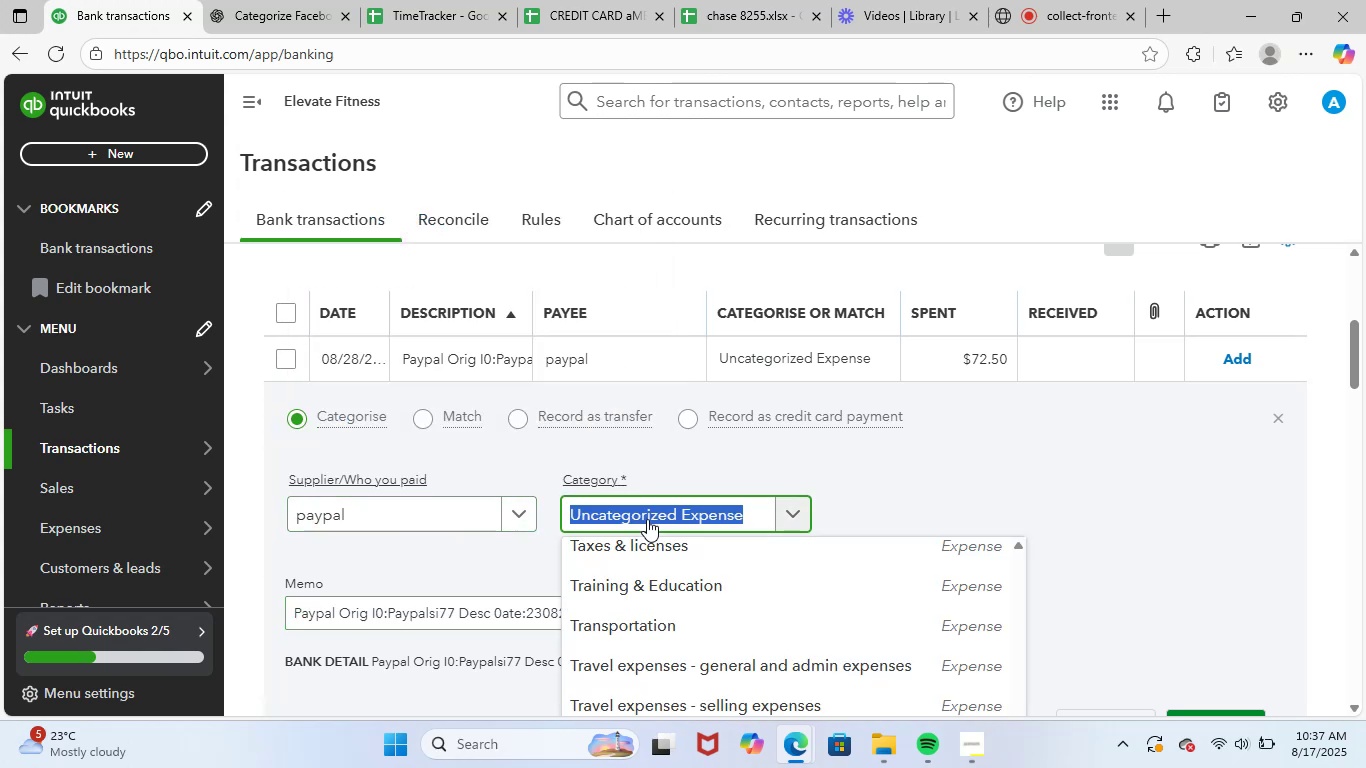 
type(sup)
key(Backspace)
key(Backspace)
type(up)
 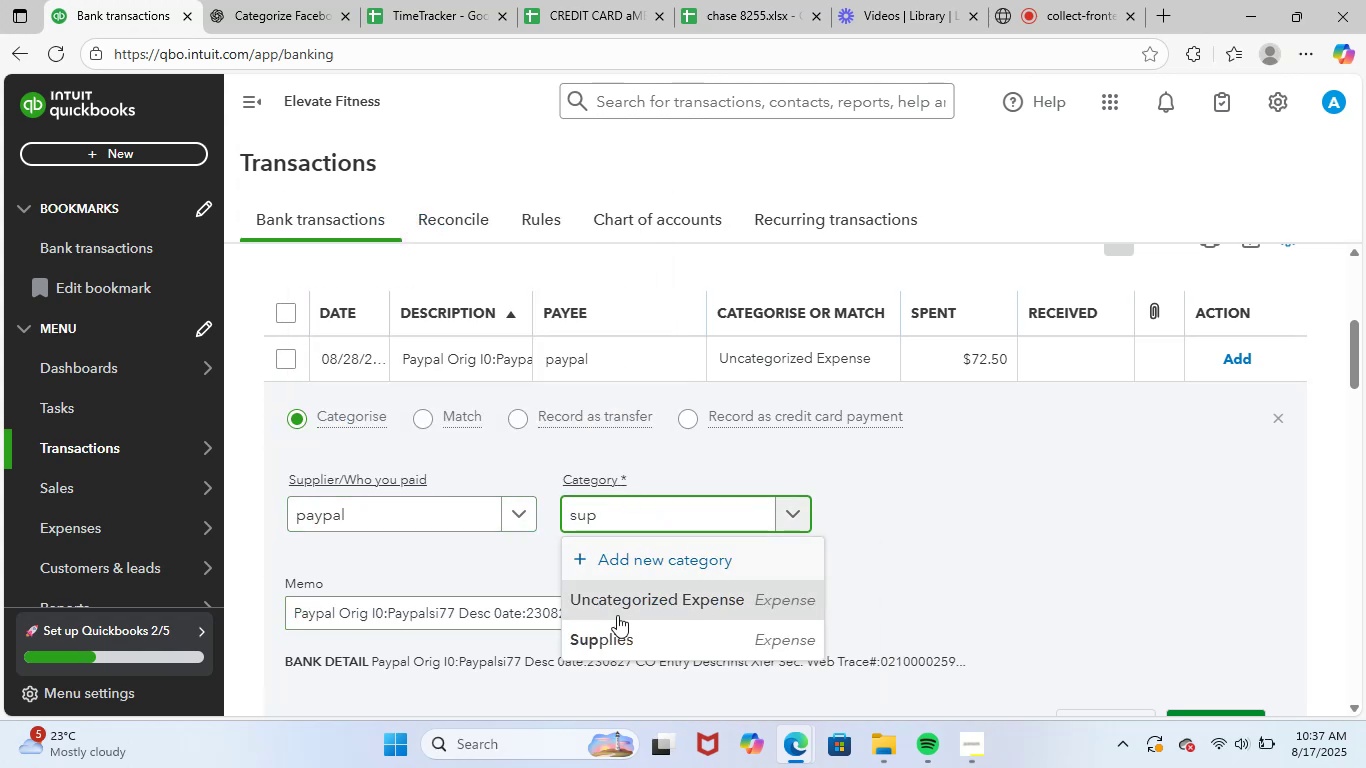 
left_click([617, 624])
 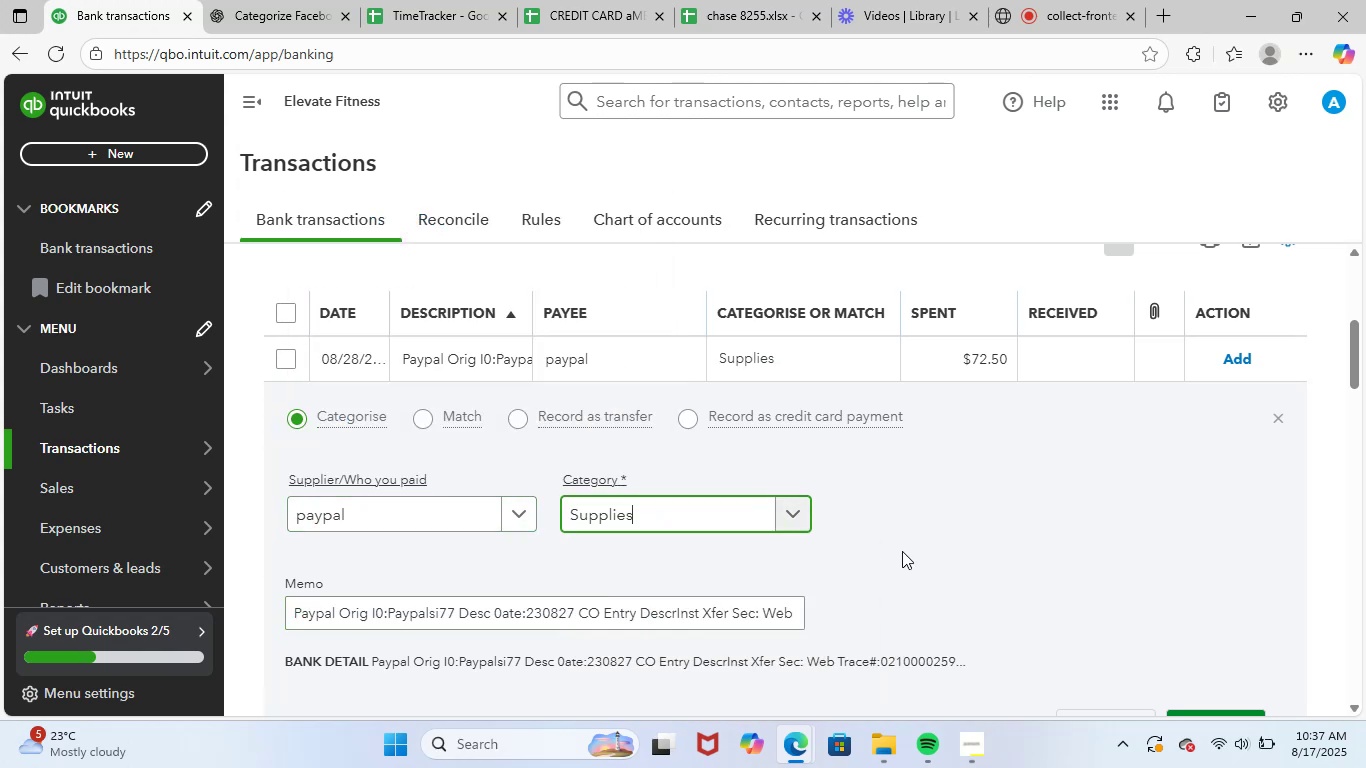 
scroll: coordinate [904, 549], scroll_direction: down, amount: 1.0
 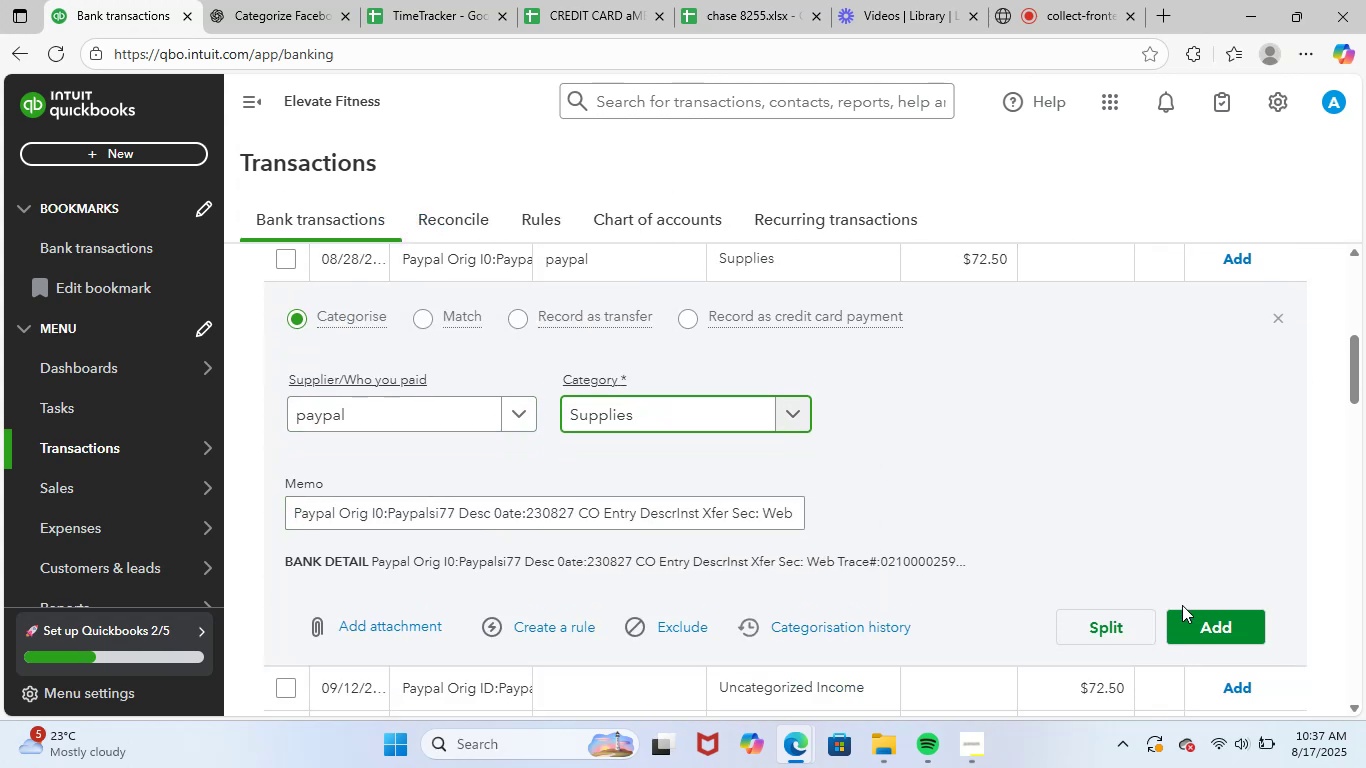 
left_click([1196, 616])
 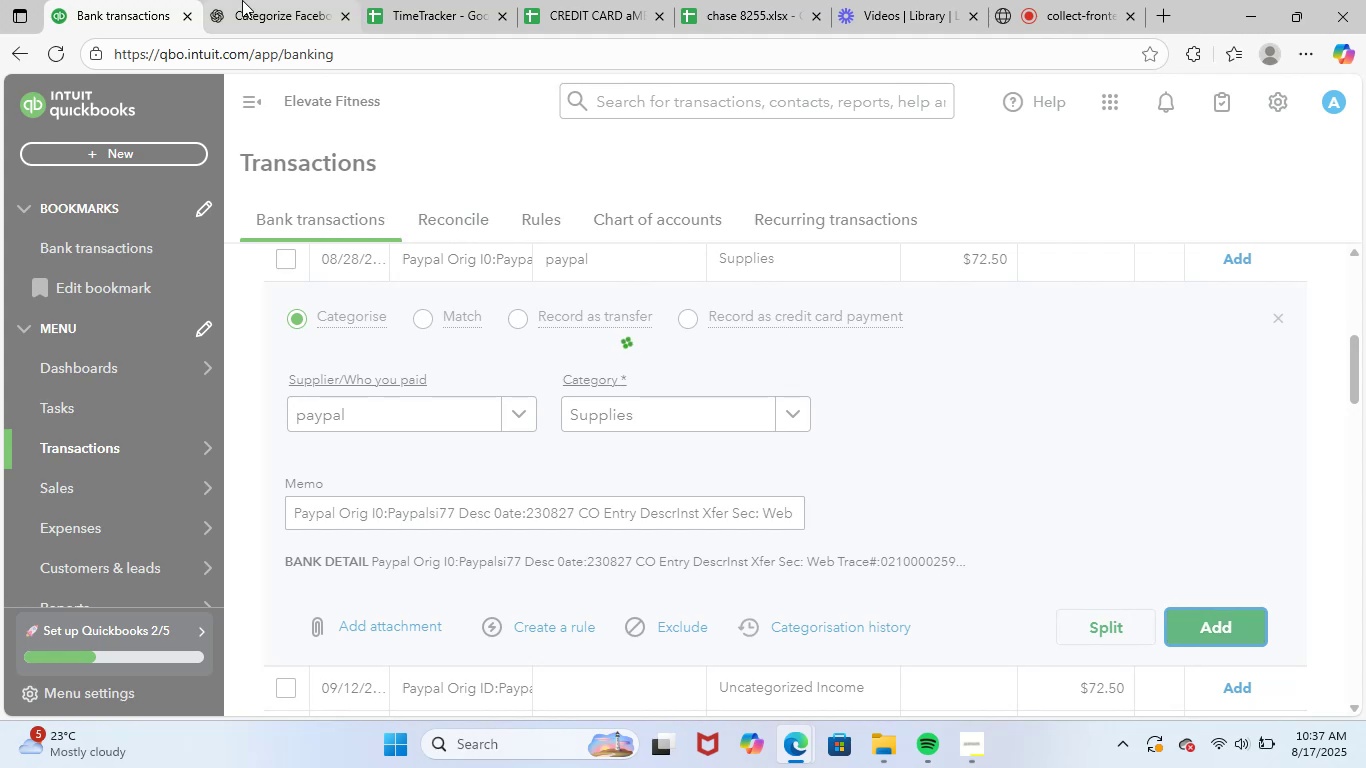 
left_click([258, 0])
 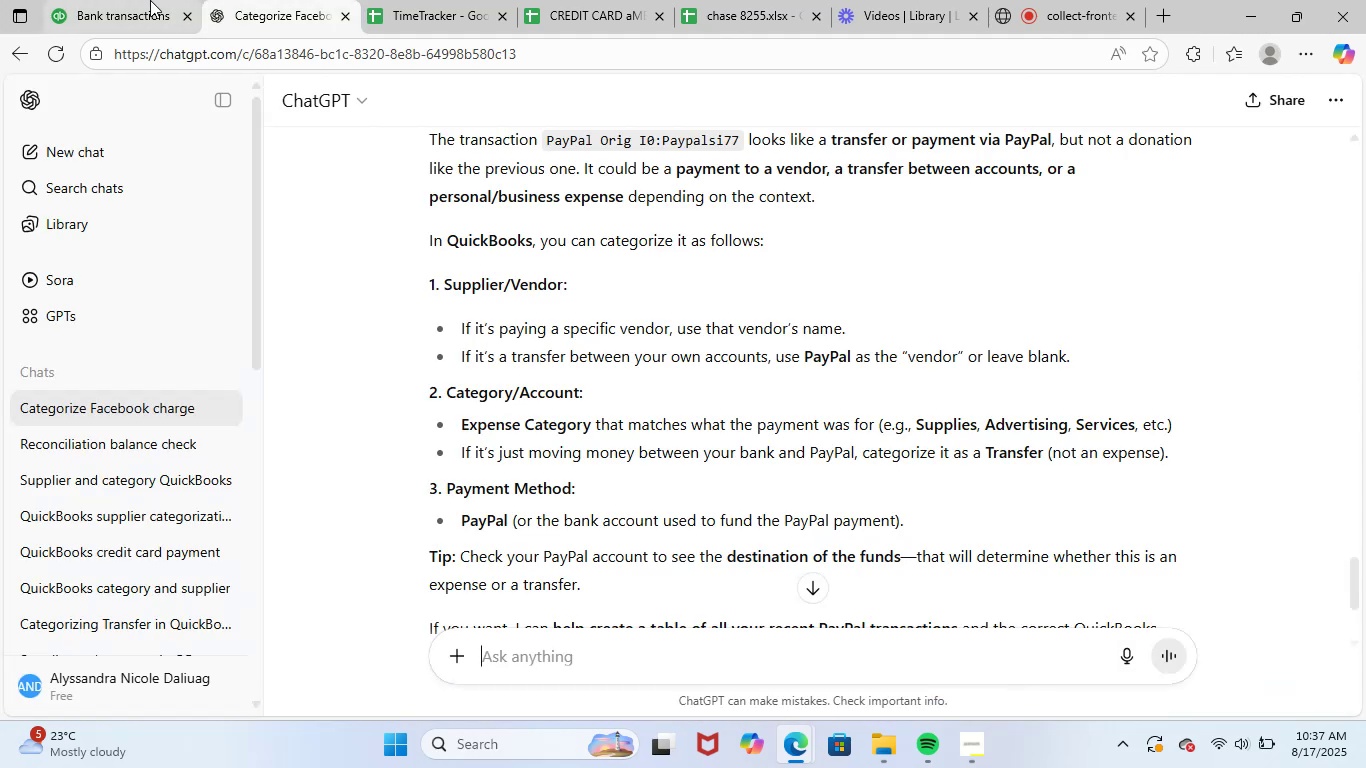 
left_click([150, 0])
 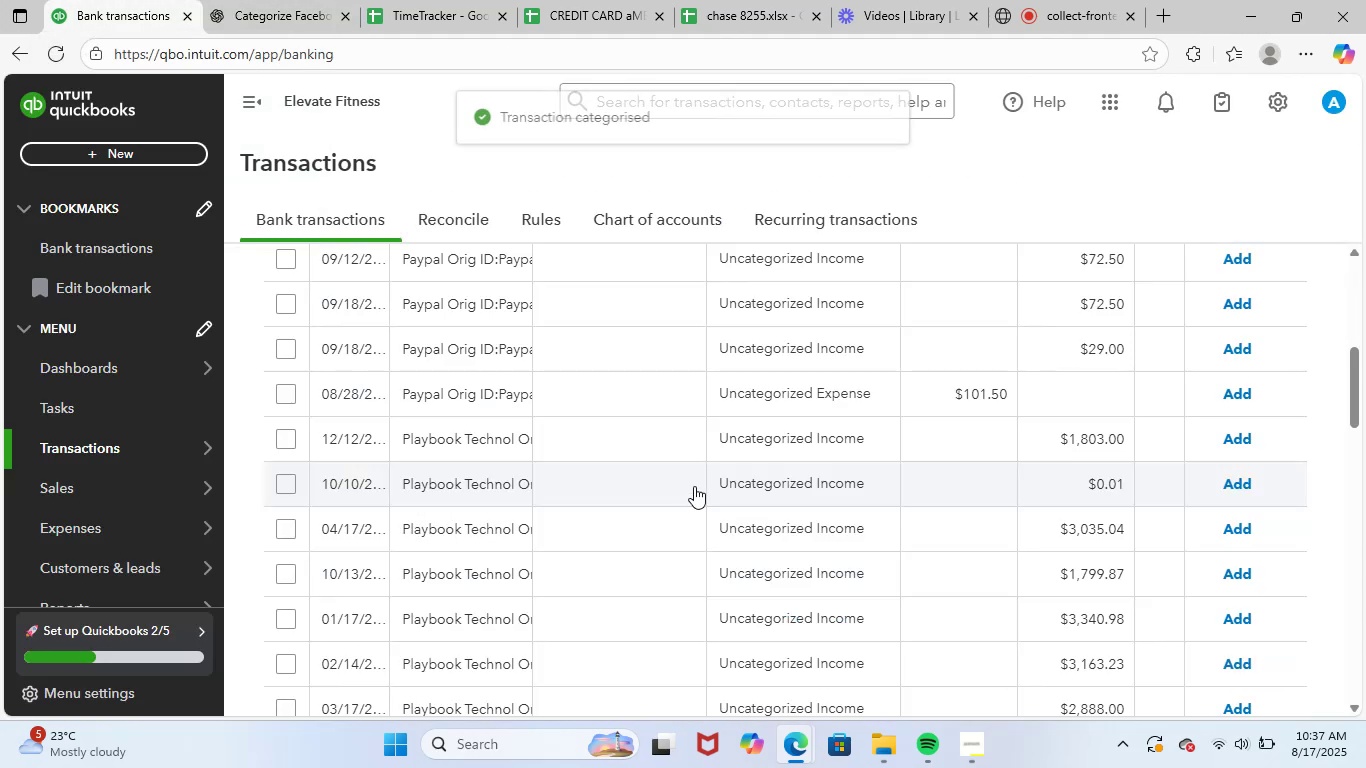 
scroll: coordinate [683, 510], scroll_direction: up, amount: 2.0
 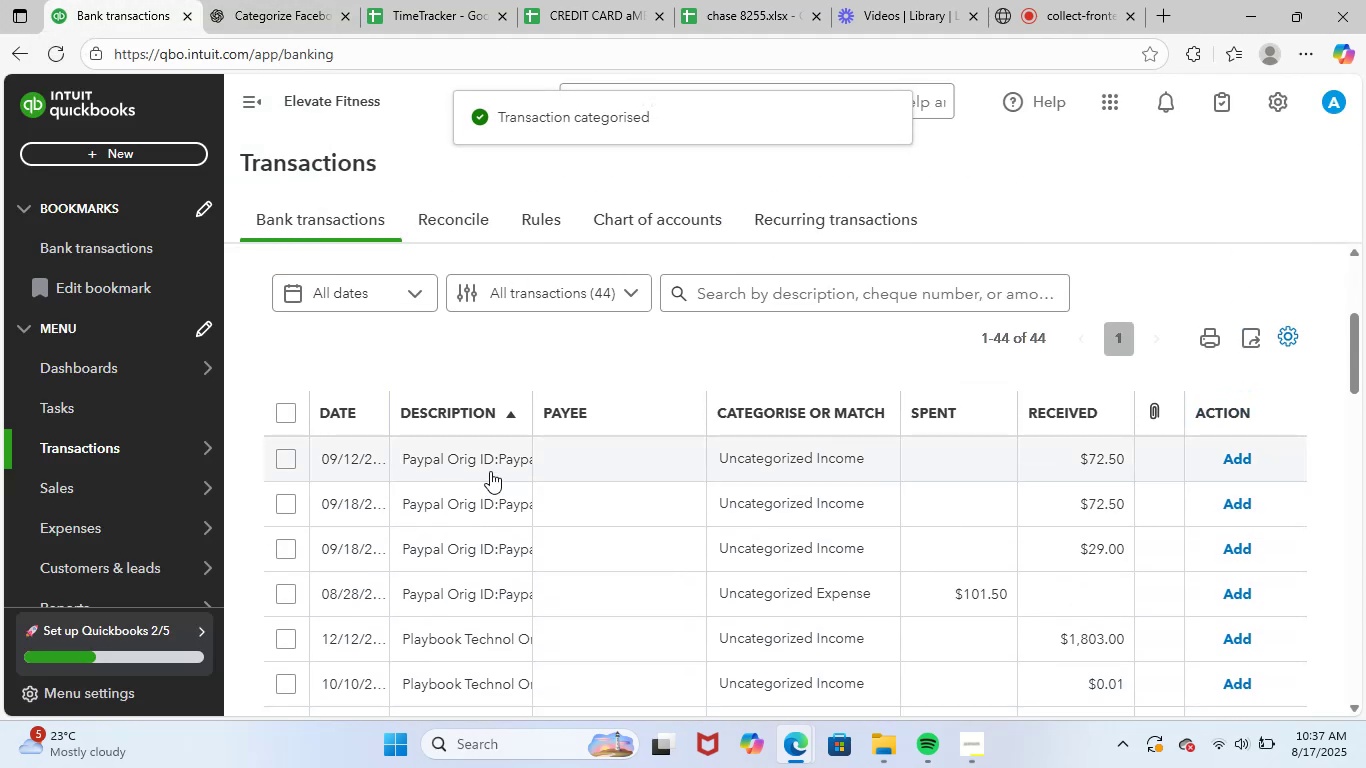 
left_click([492, 468])
 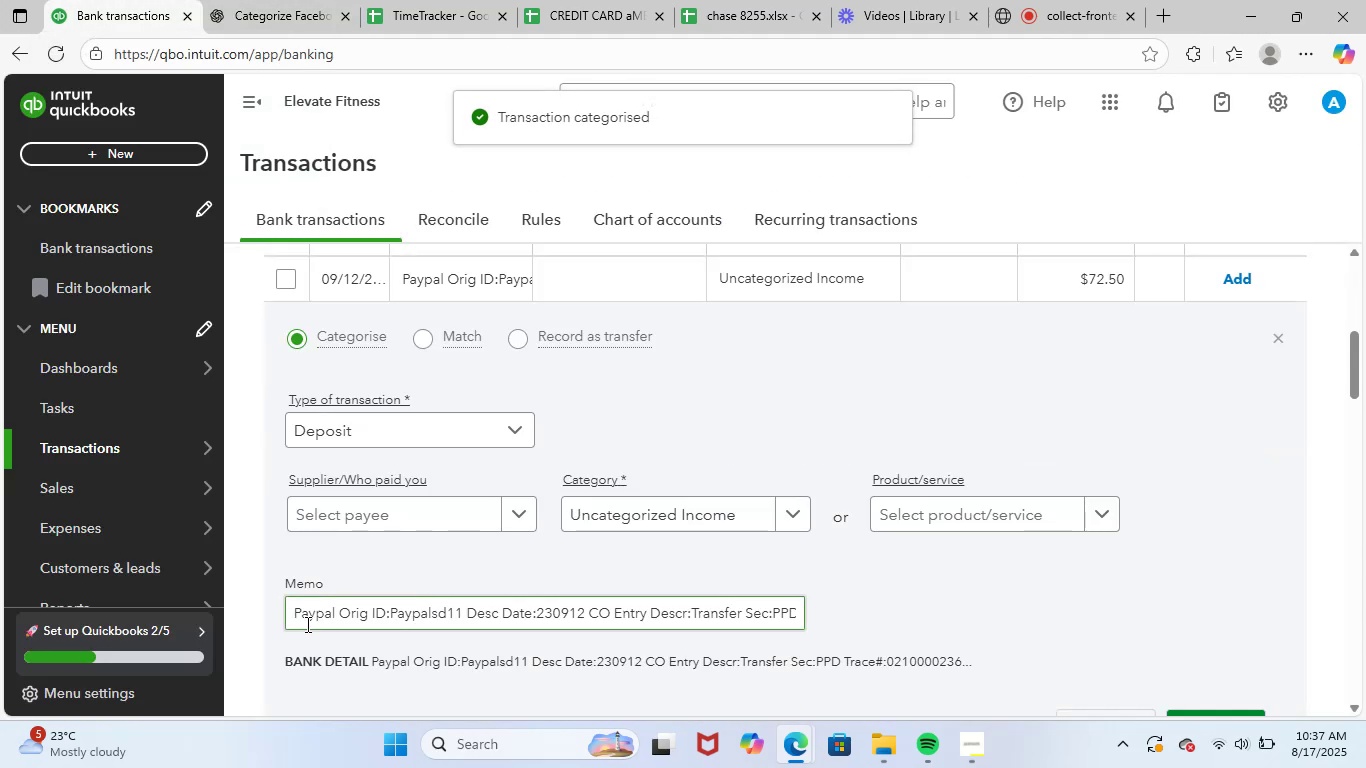 
left_click_drag(start_coordinate=[279, 616], to_coordinate=[286, 616])
 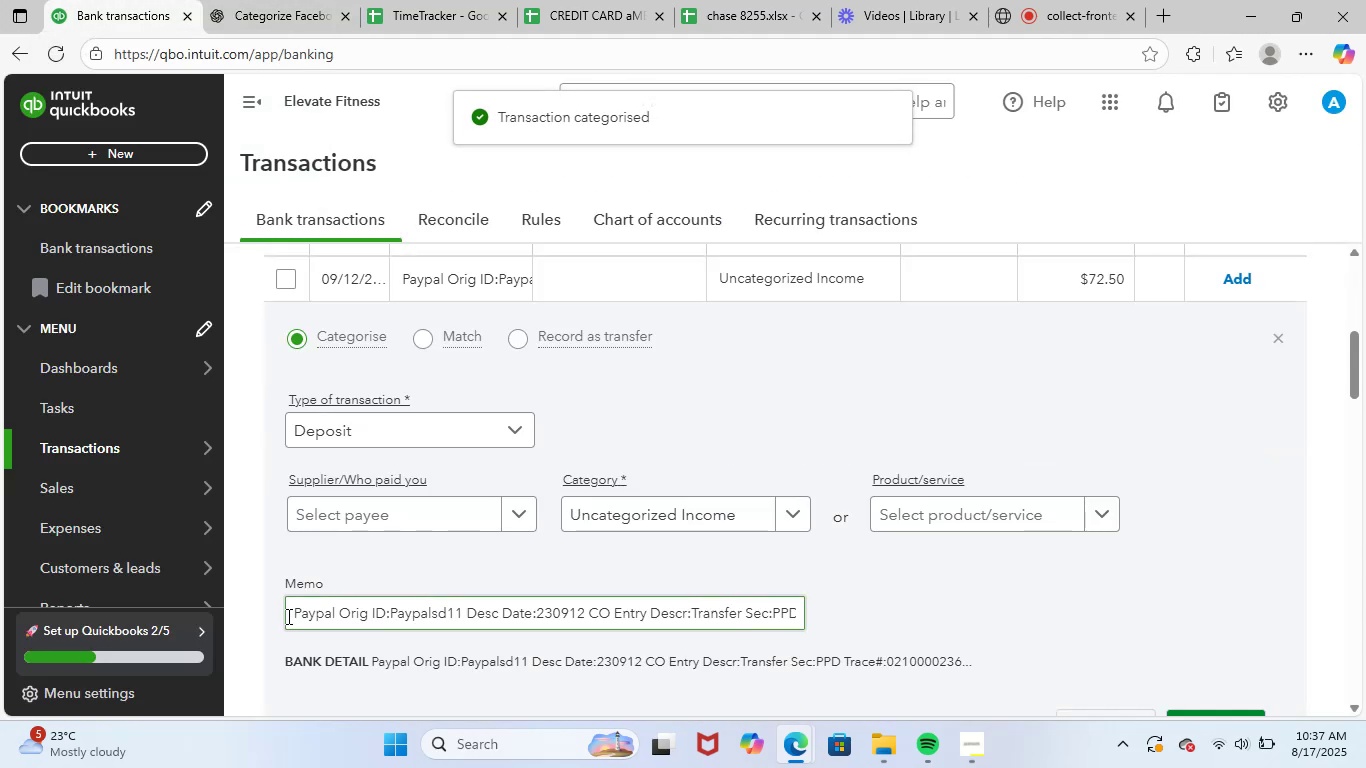 
left_click_drag(start_coordinate=[292, 615], to_coordinate=[1122, 606])
 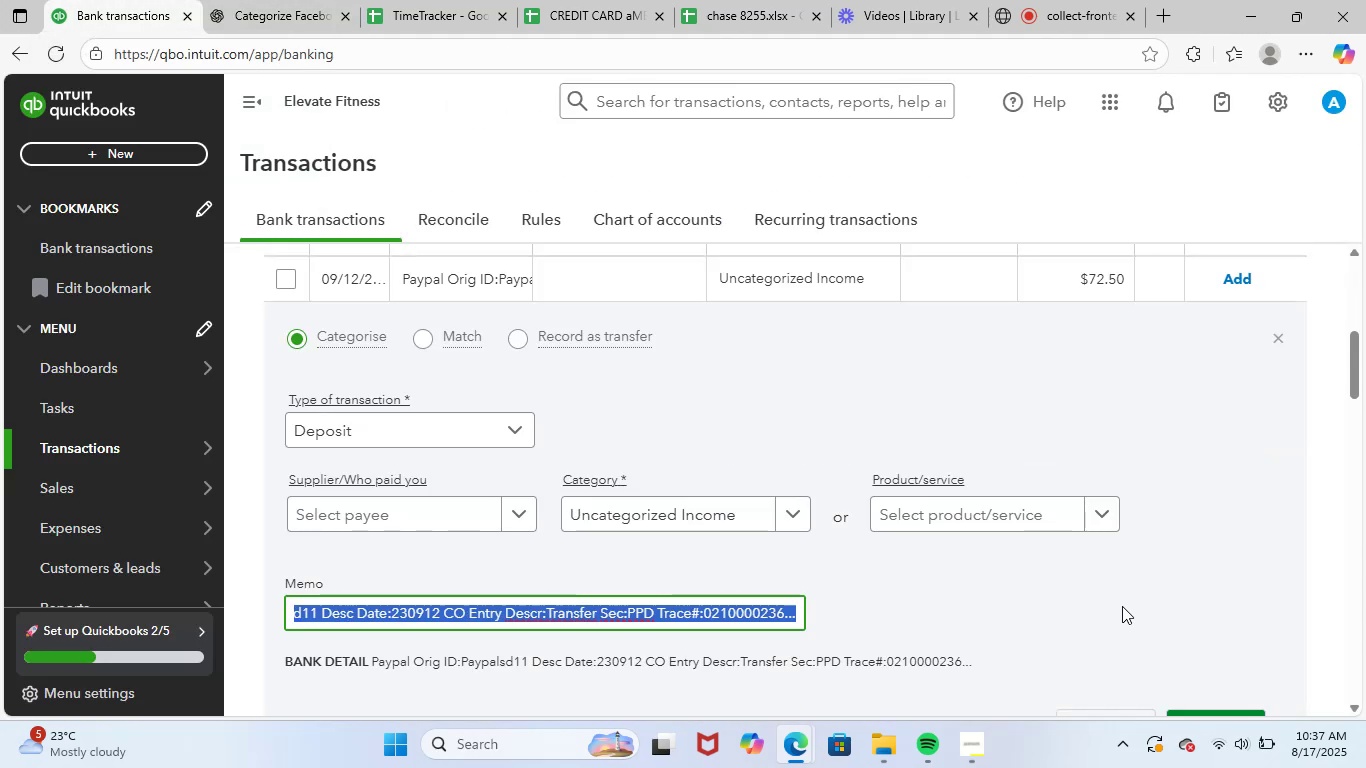 
key(Control+C)
 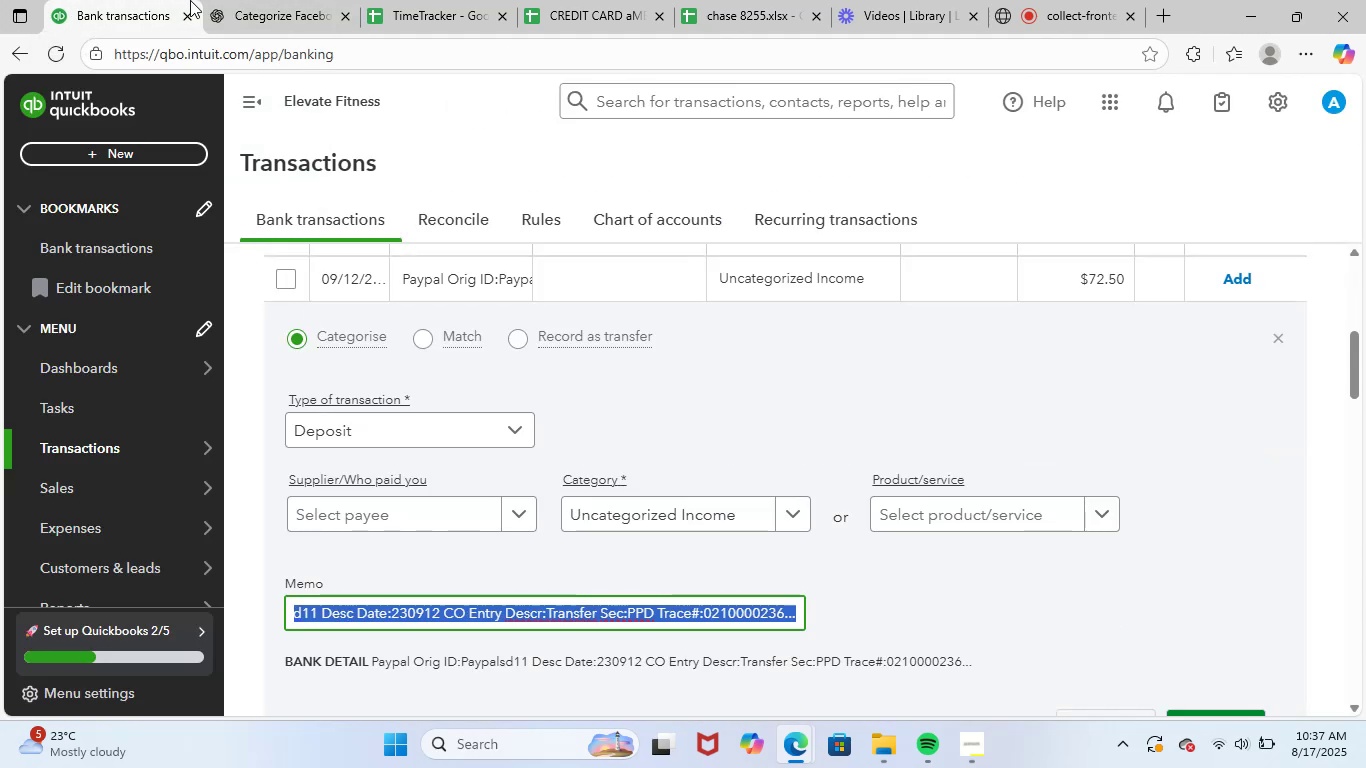 
left_click([256, 0])
 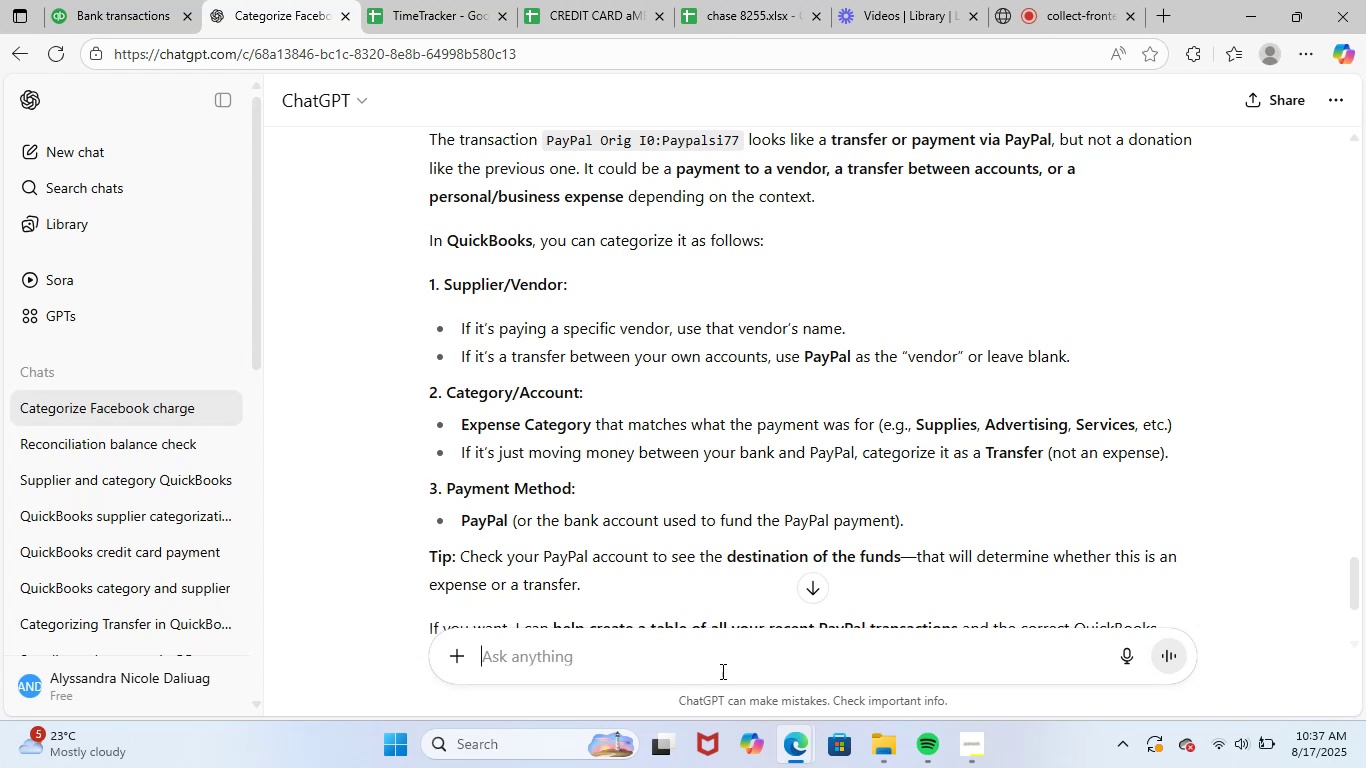 
left_click([737, 659])
 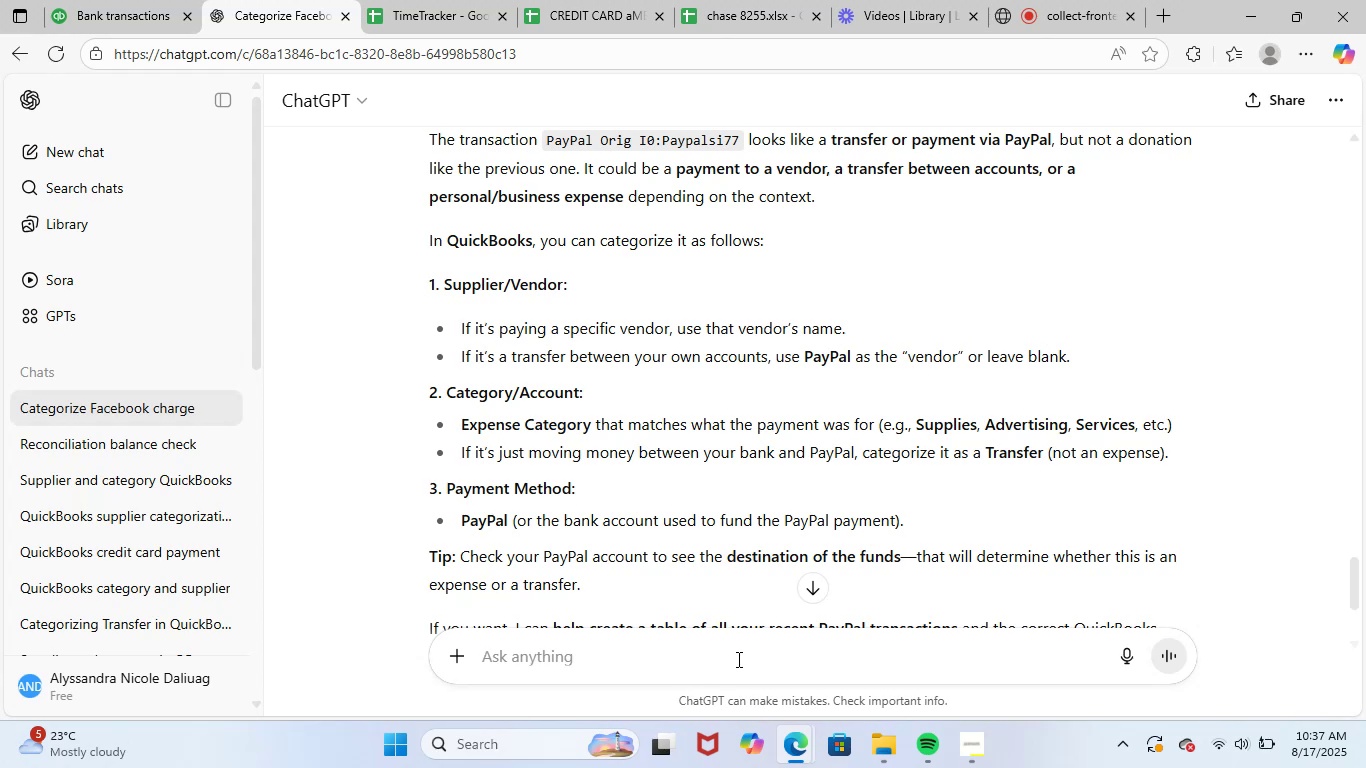 
key(Control+ControlLeft)
 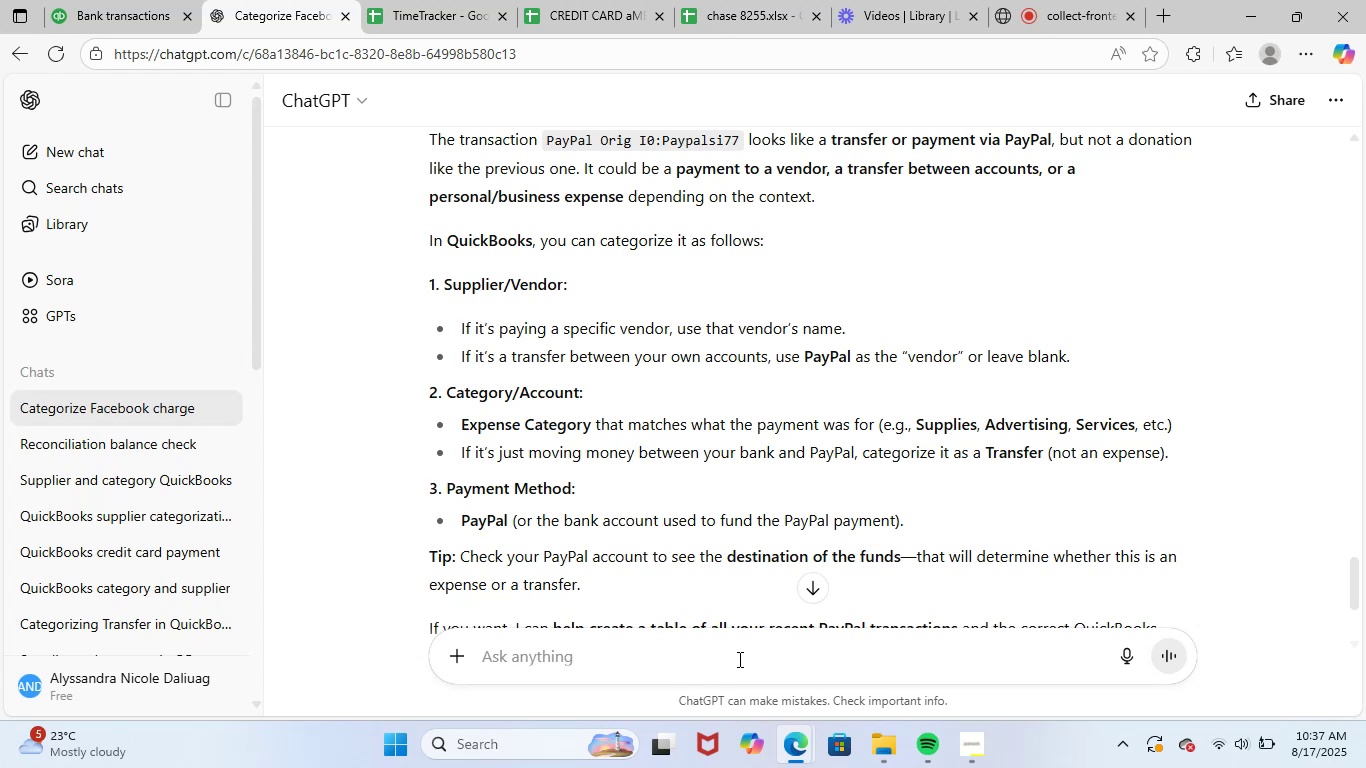 
key(Control+V)
 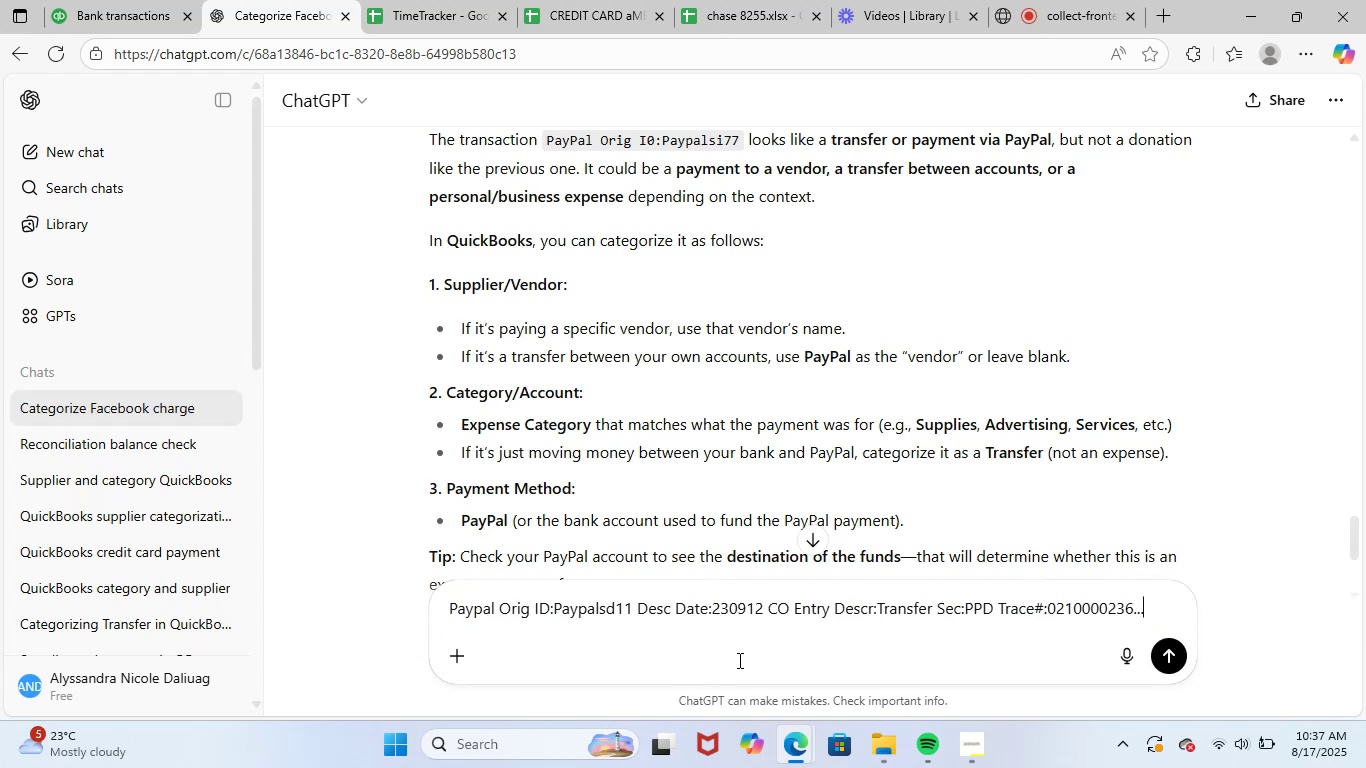 
key(NumpadEnter)
 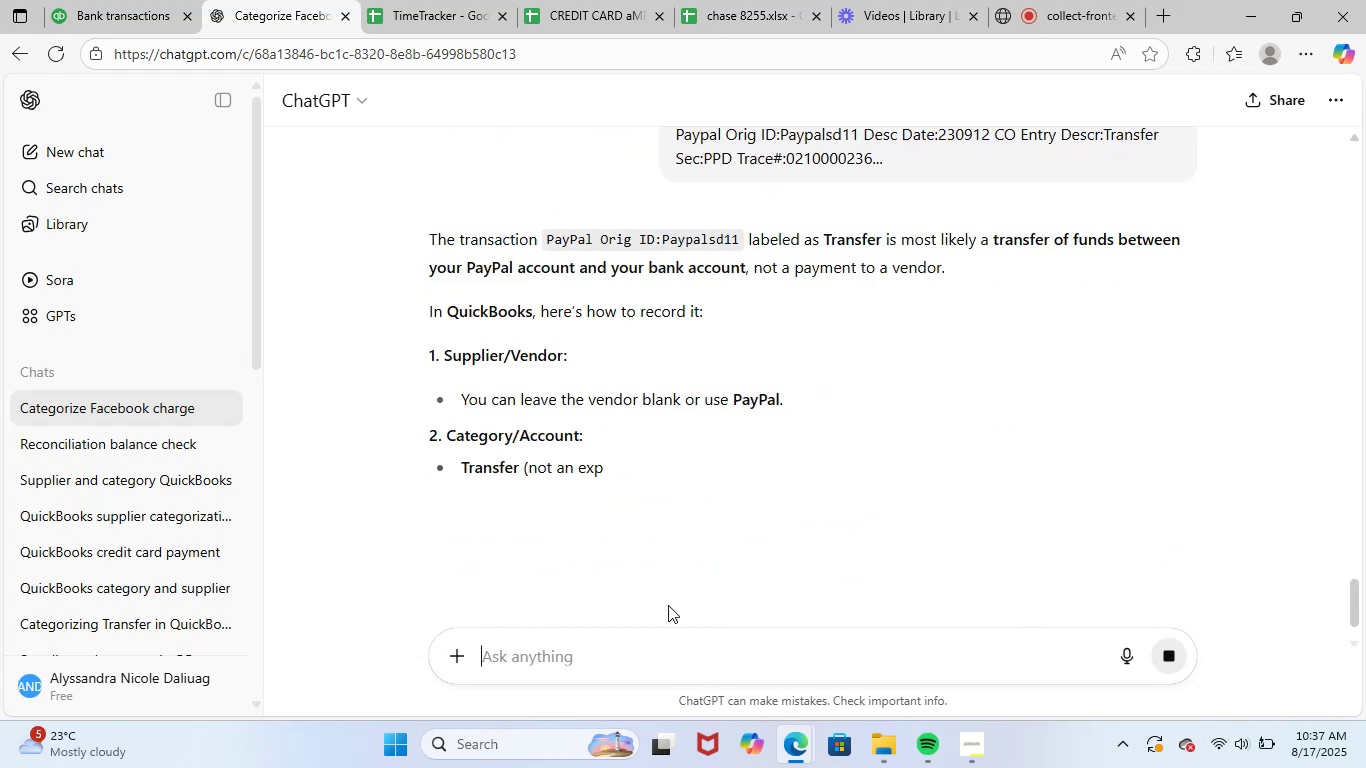 
wait(5.16)
 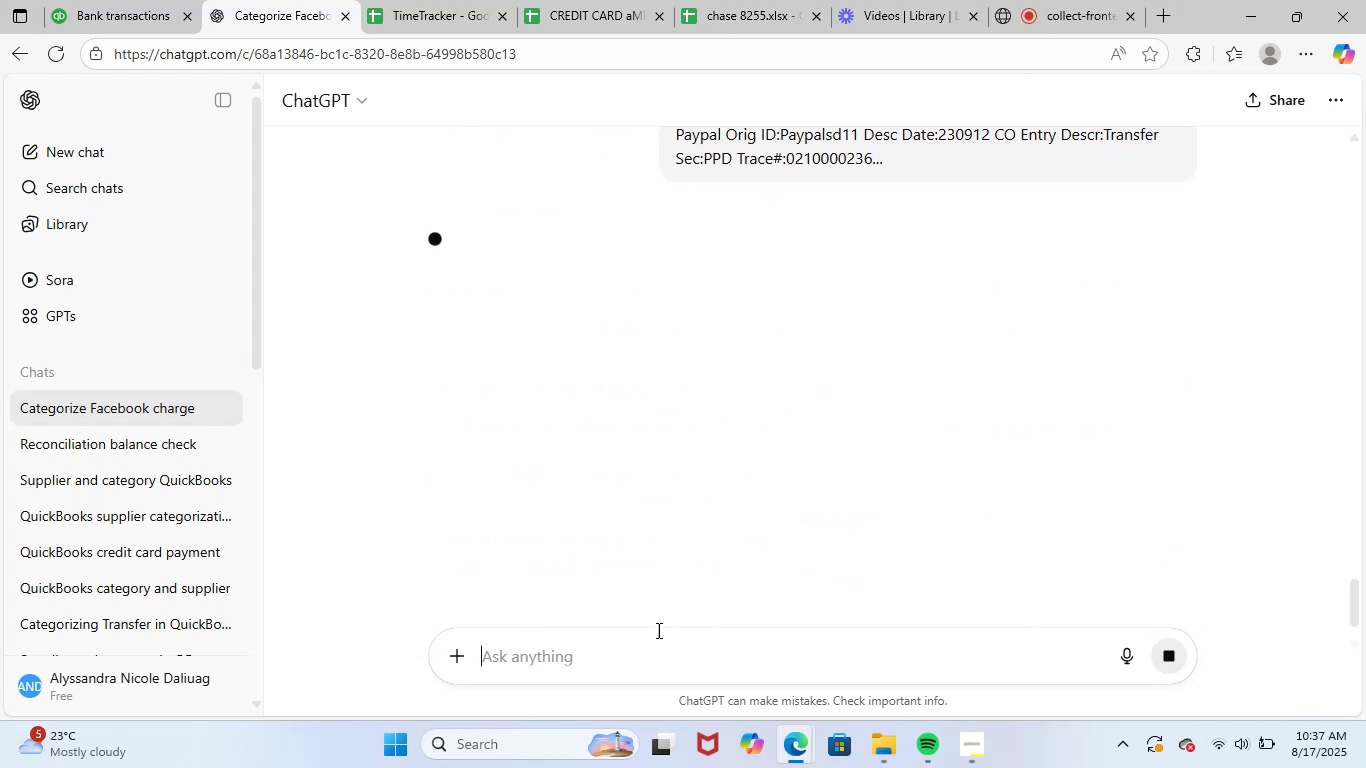 
scroll: coordinate [783, 558], scroll_direction: down, amount: 1.0
 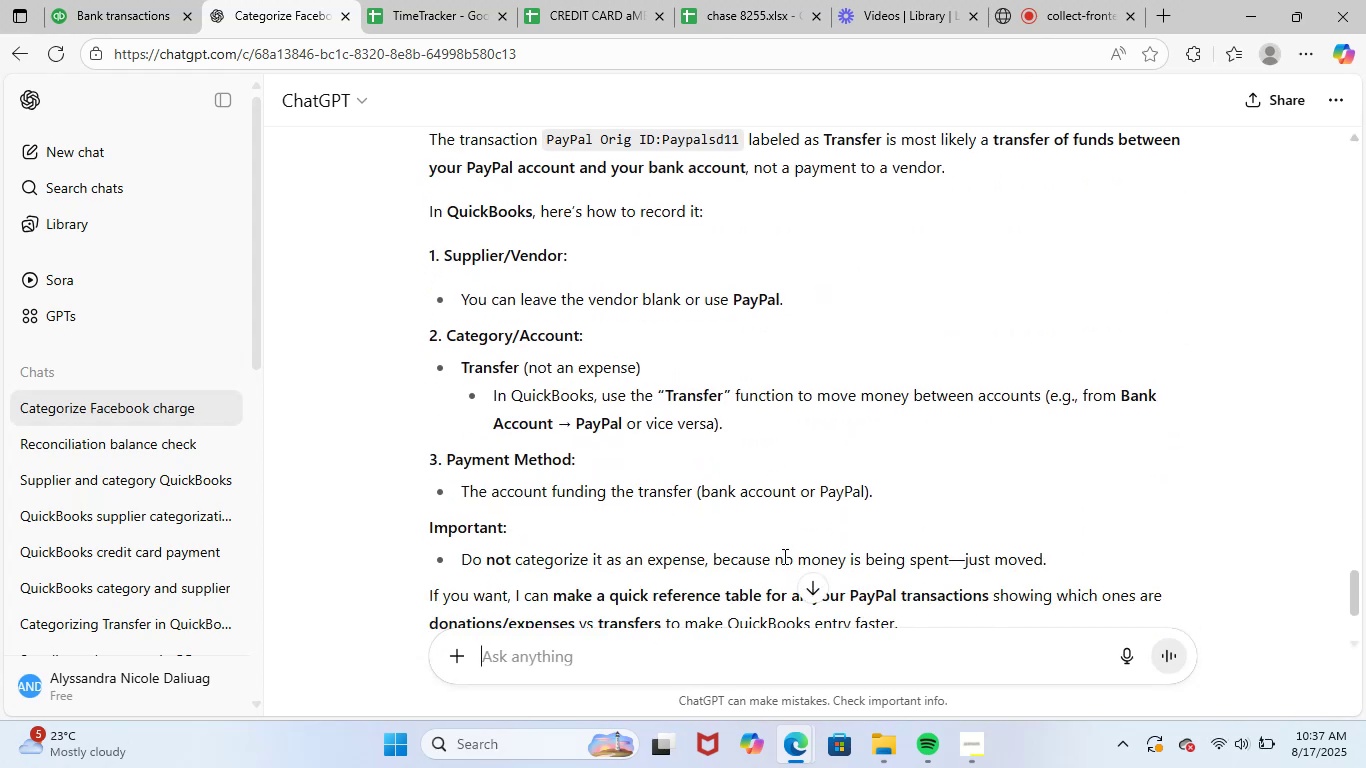 
scroll: coordinate [777, 549], scroll_direction: up, amount: 2.0
 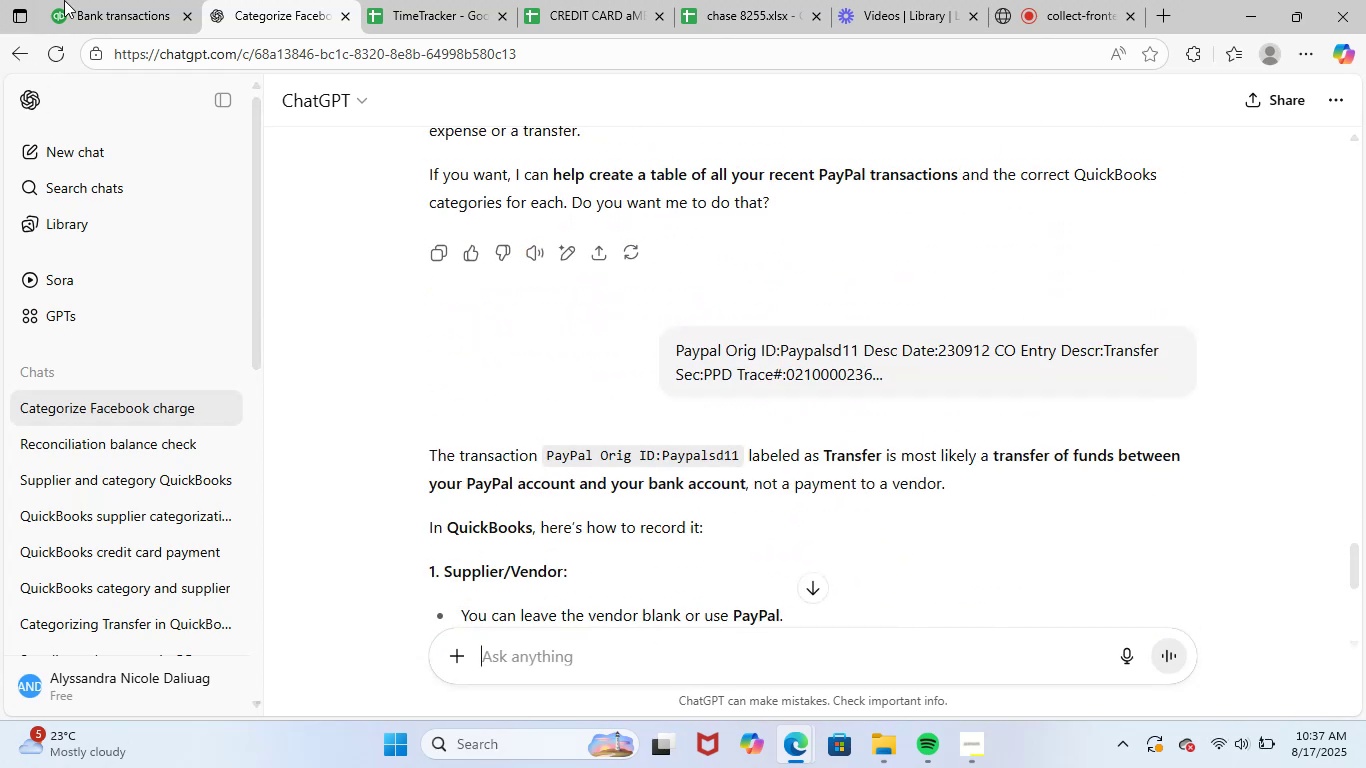 
left_click([97, 0])
 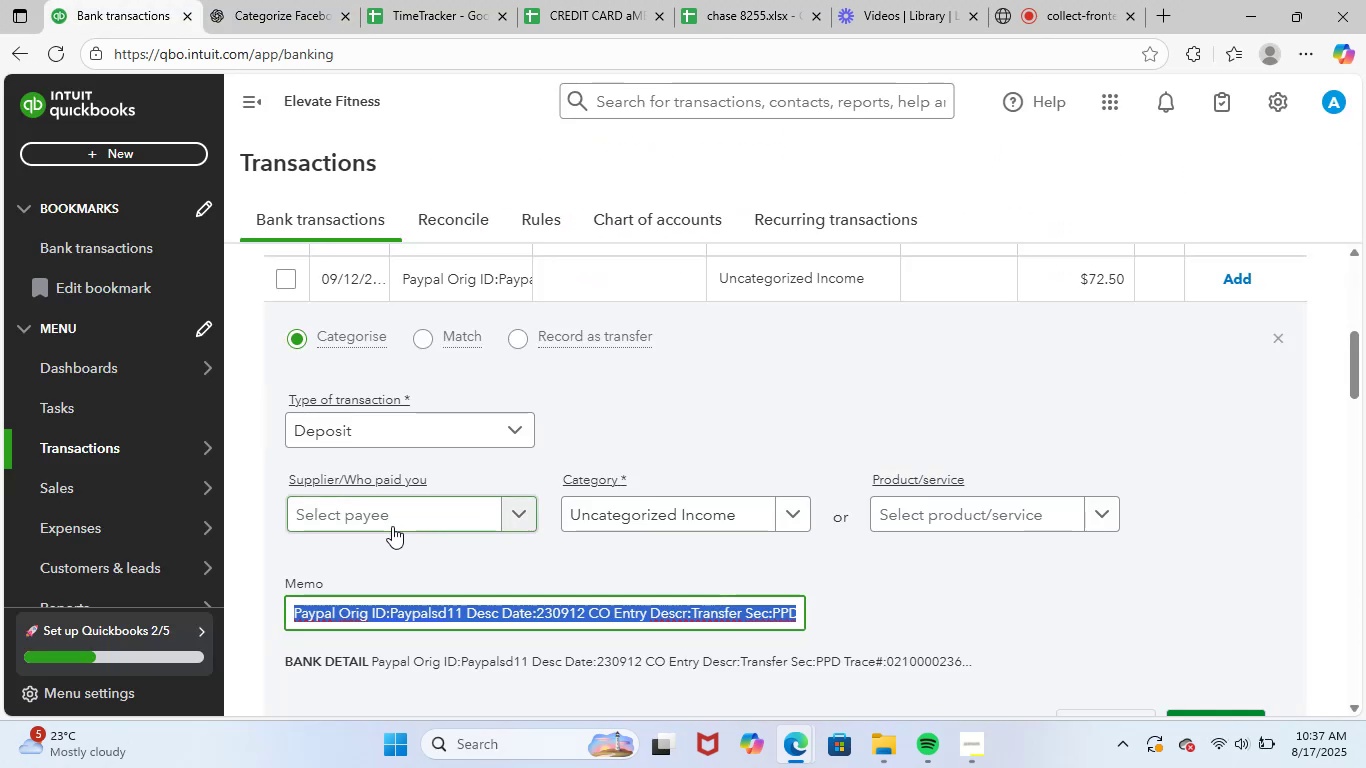 
left_click([398, 516])
 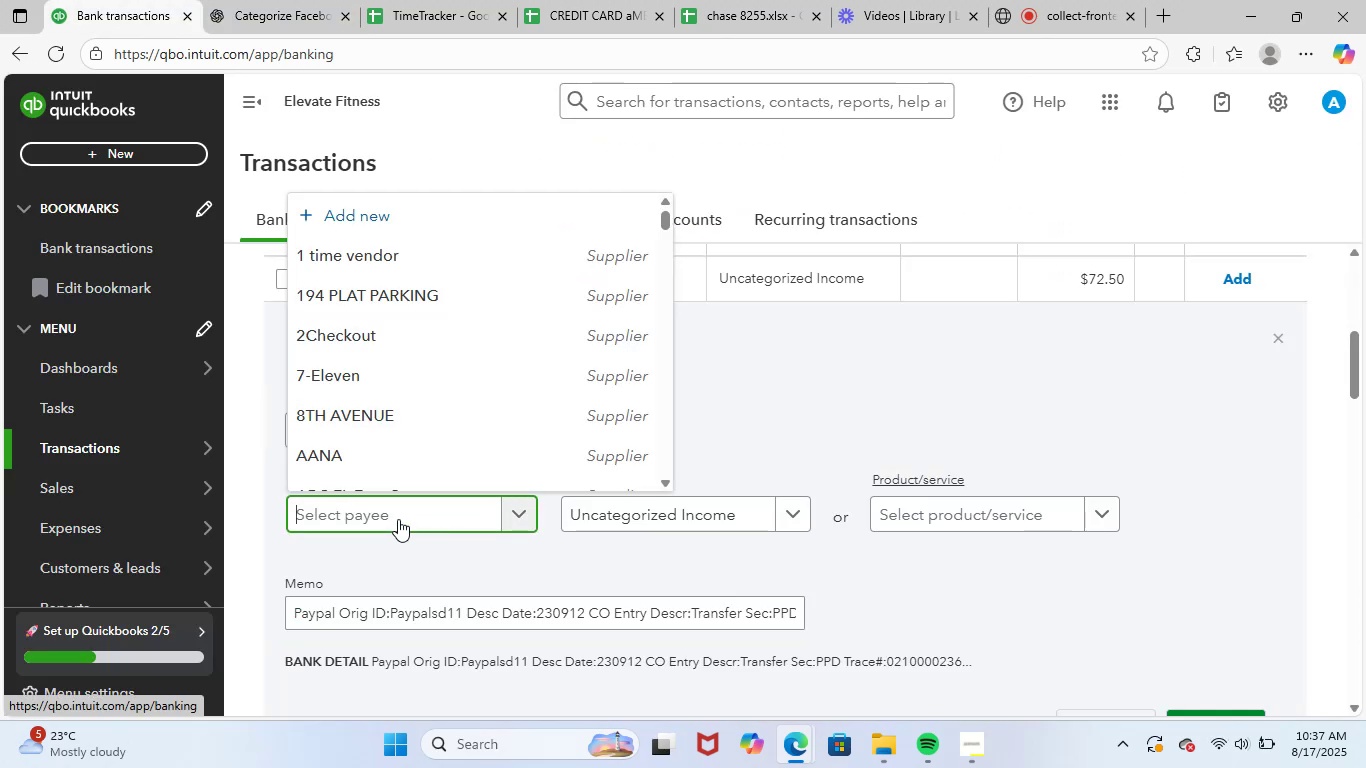 
type(payp)
 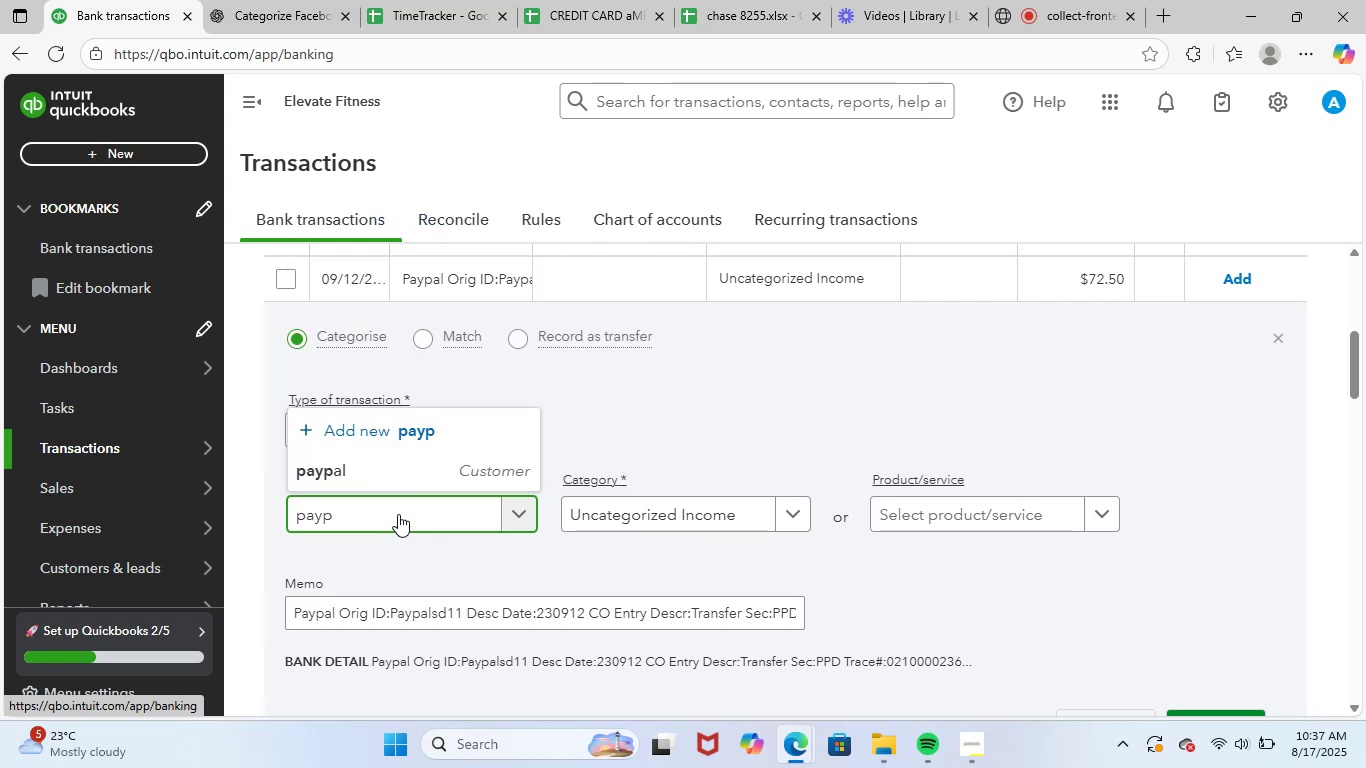 
left_click([392, 476])
 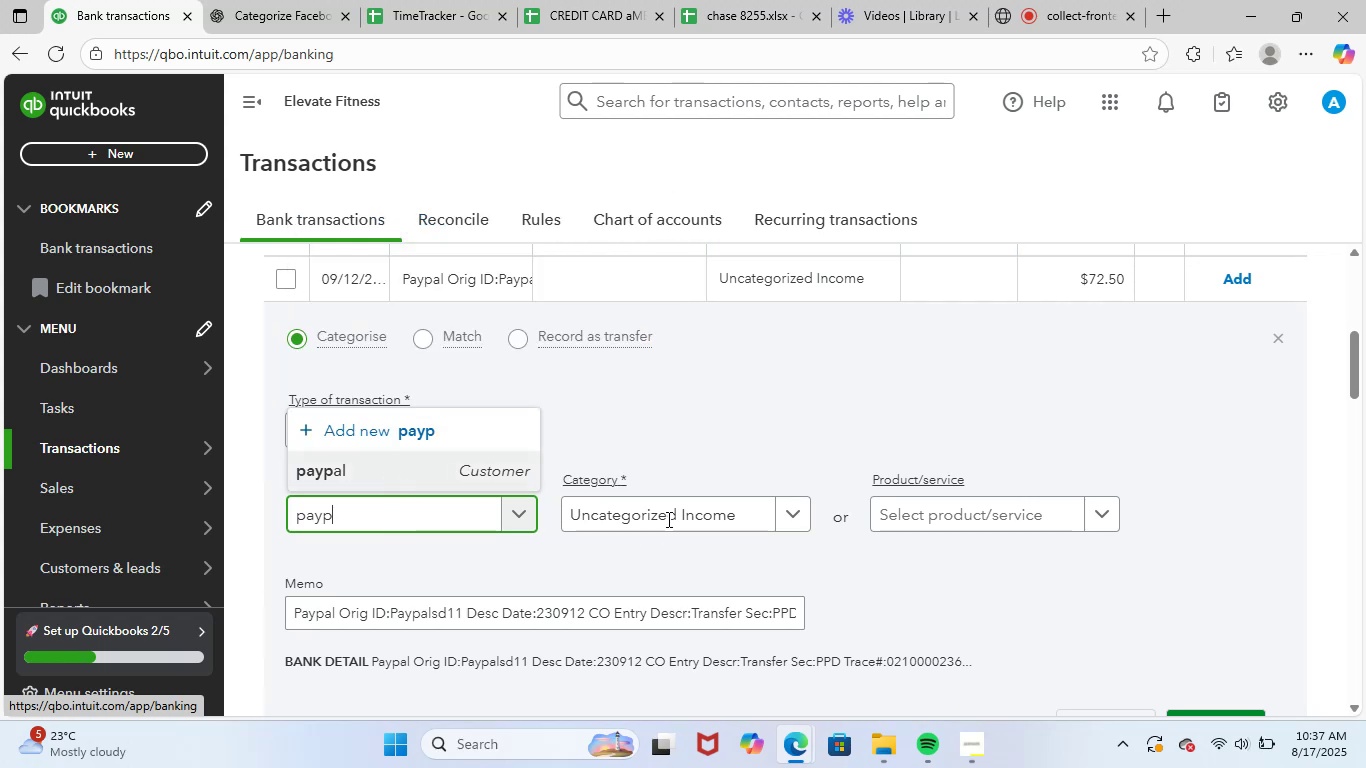 
left_click([667, 519])
 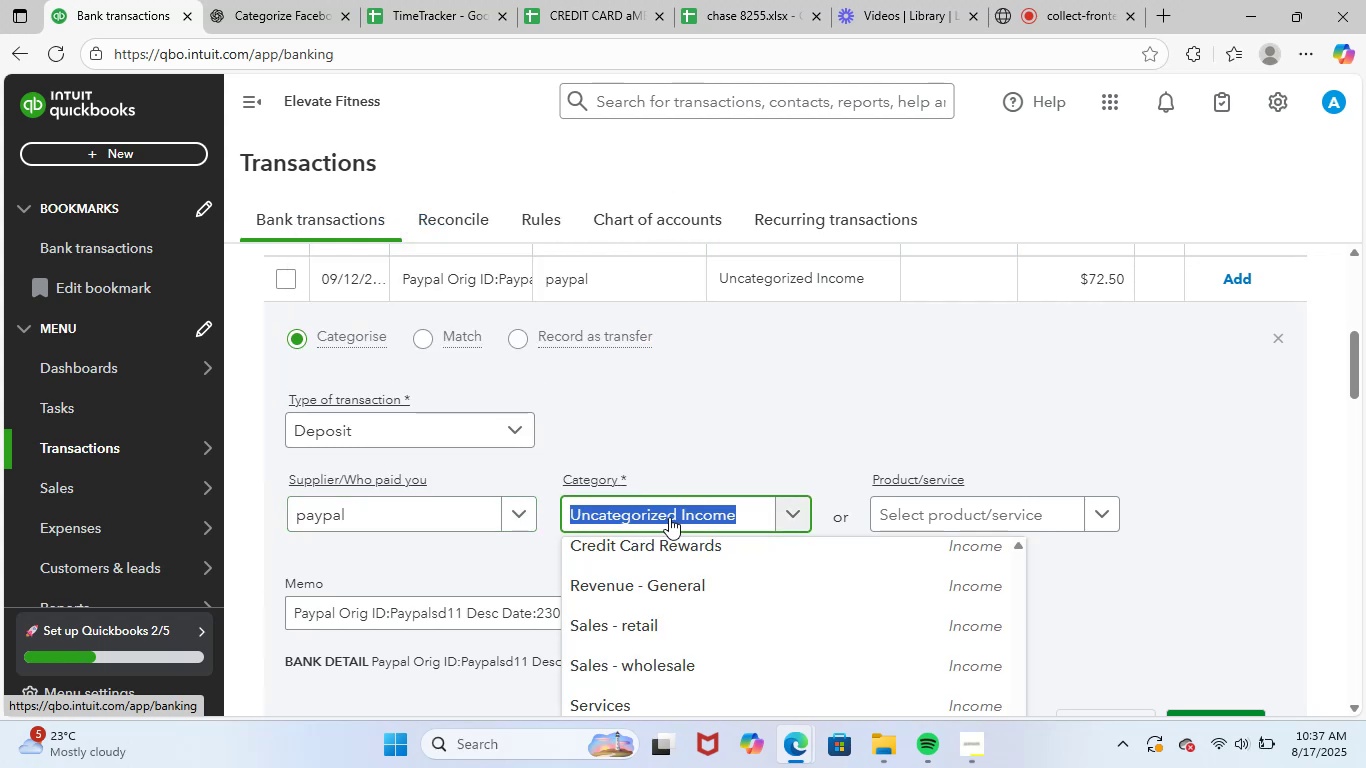 
type(gene)
 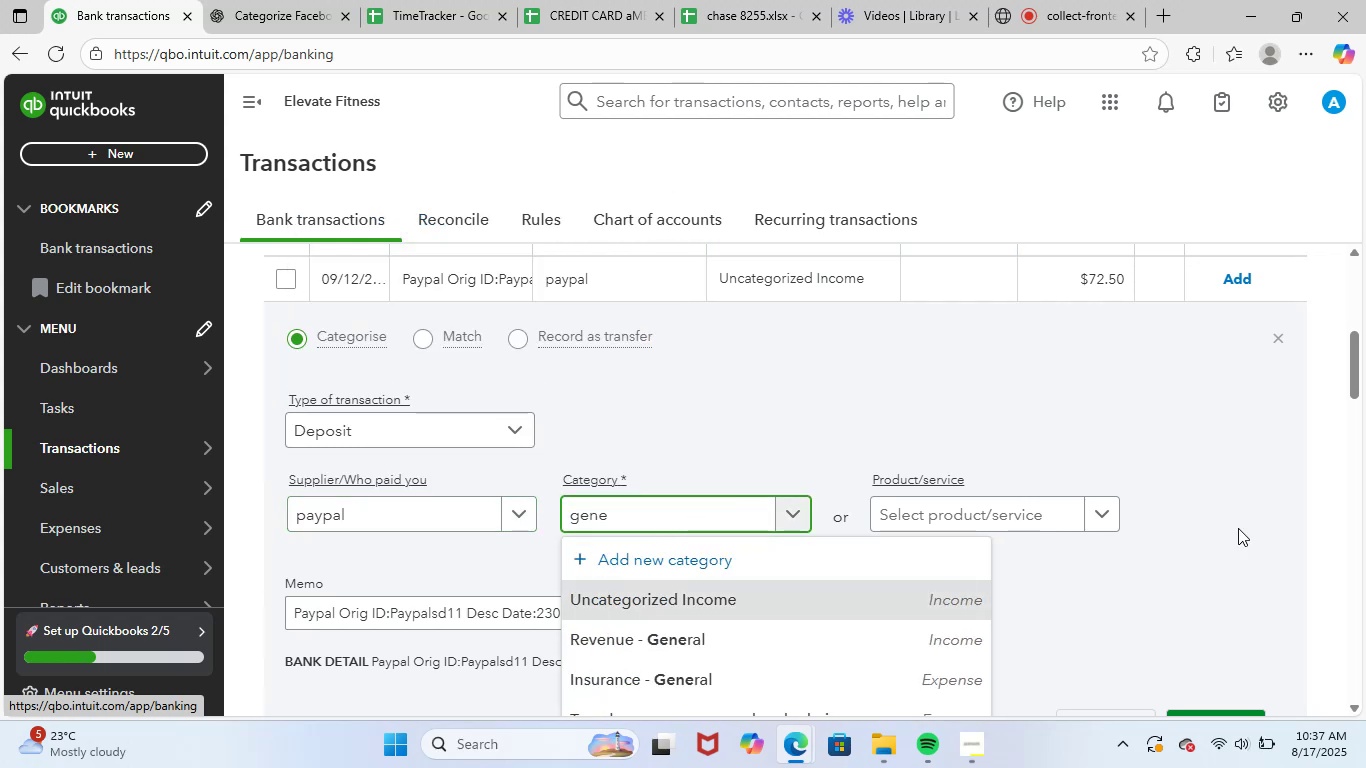 
scroll: coordinate [1222, 518], scroll_direction: down, amount: 1.0
 